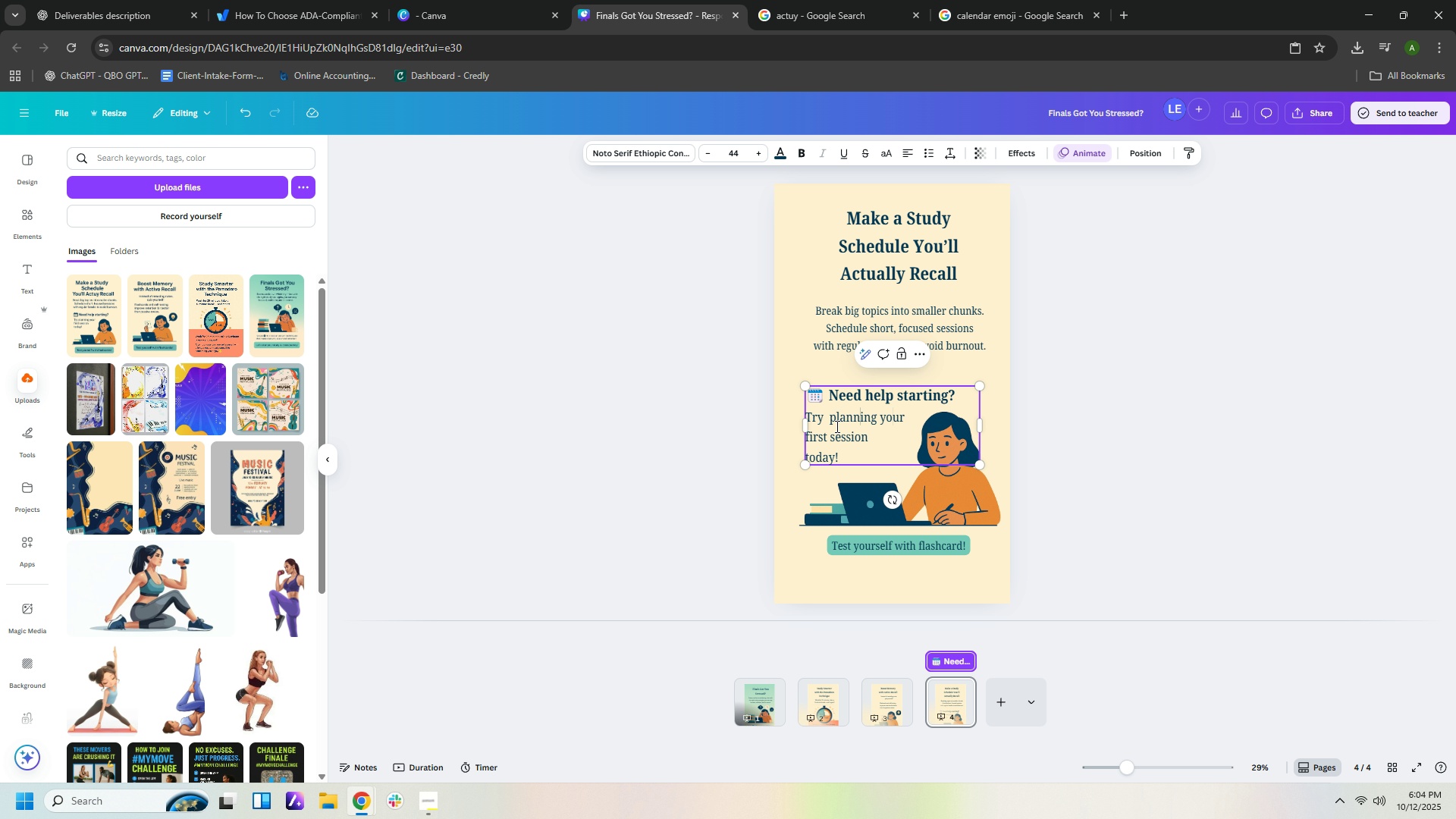 
key(ArrowLeft)
 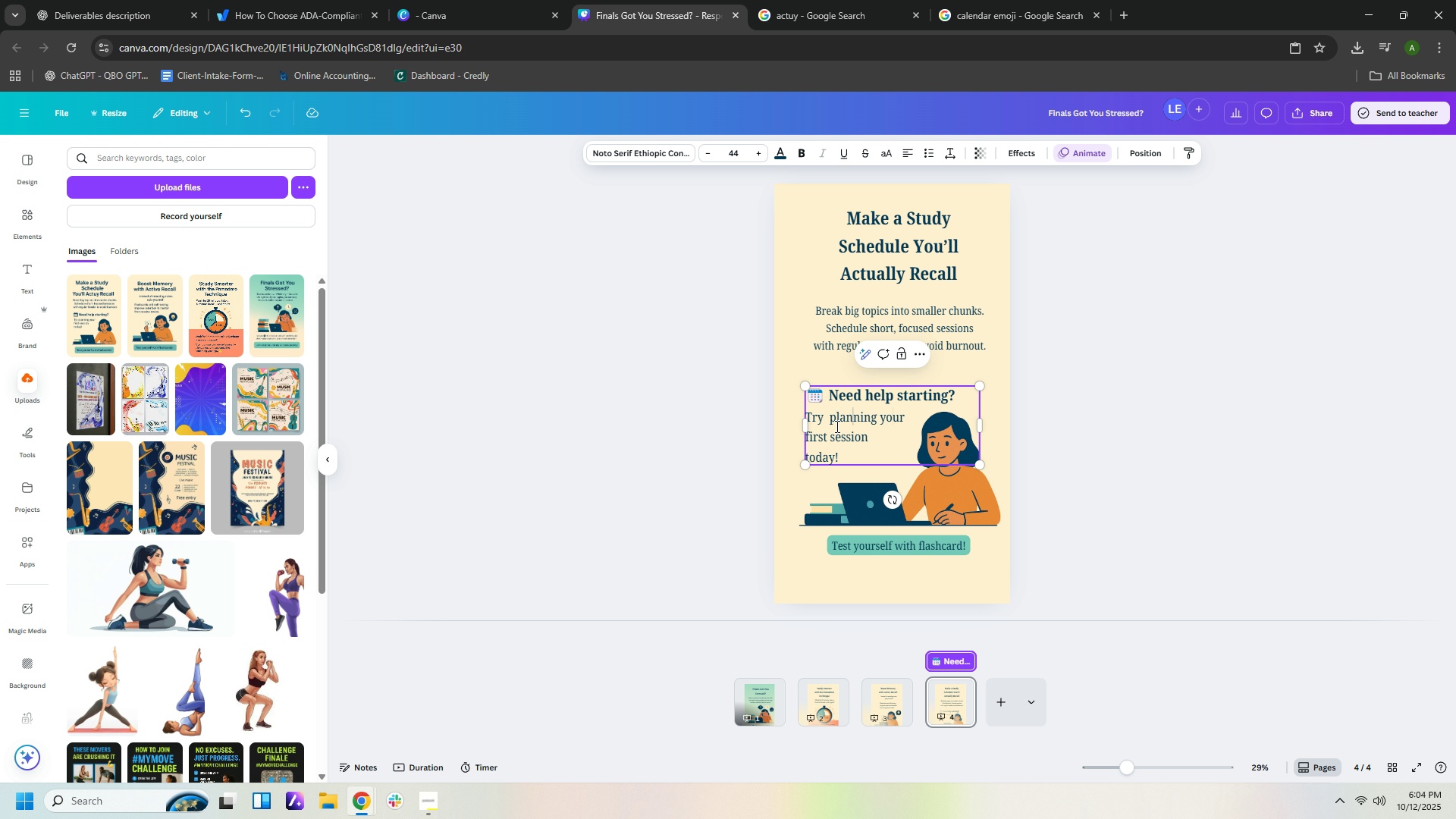 
key(ArrowLeft)
 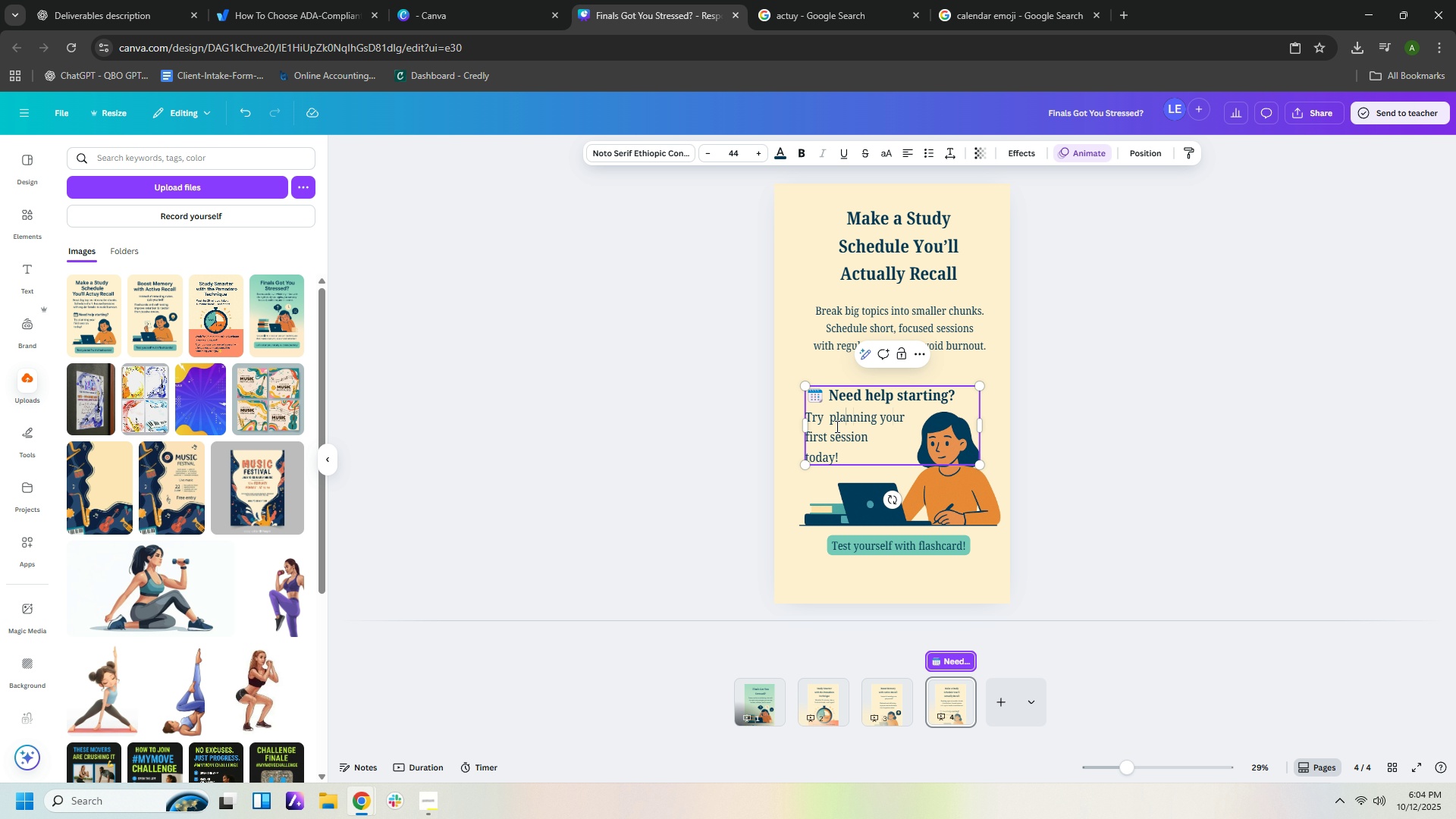 
key(ArrowLeft)
 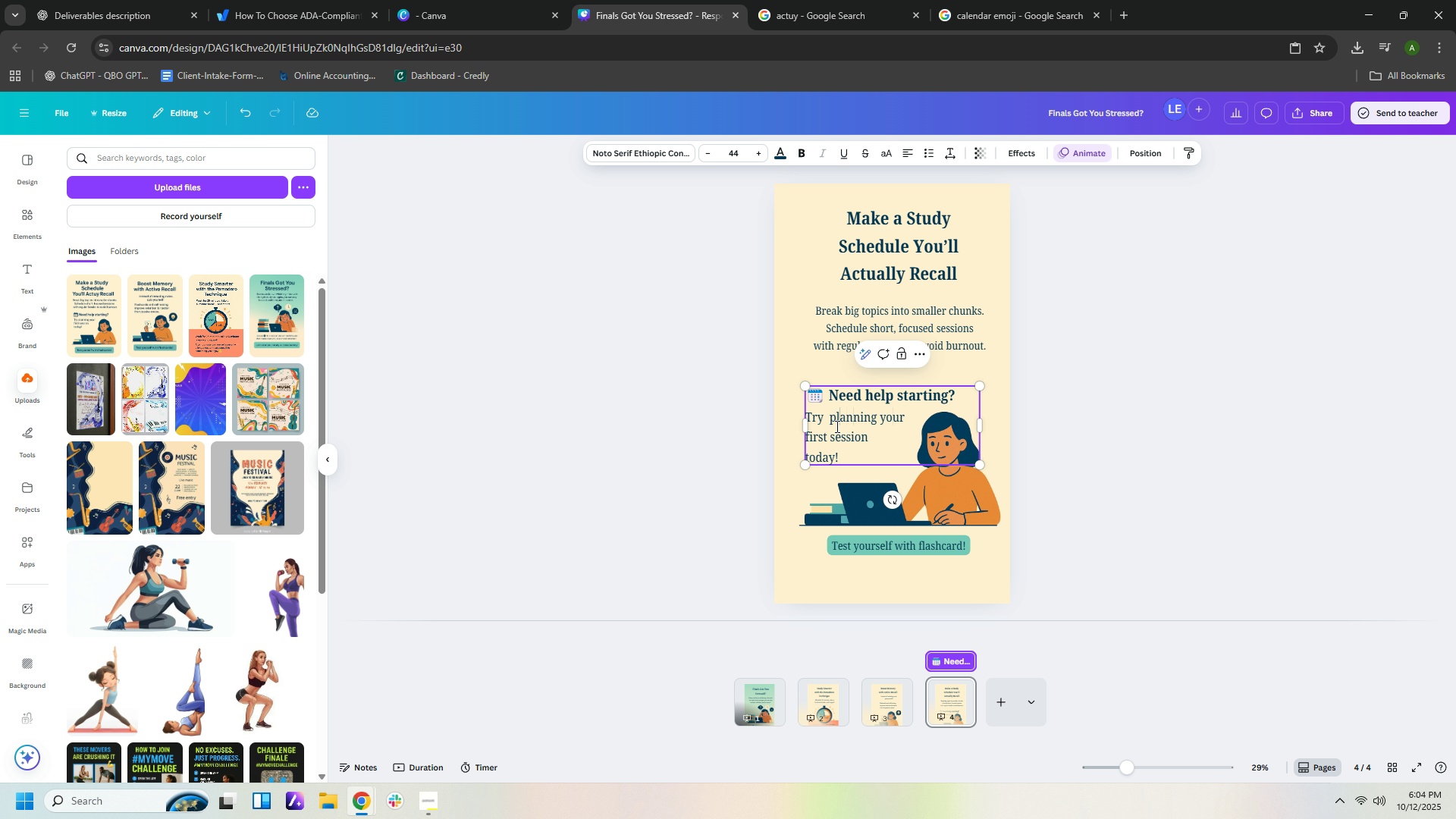 
key(ArrowLeft)
 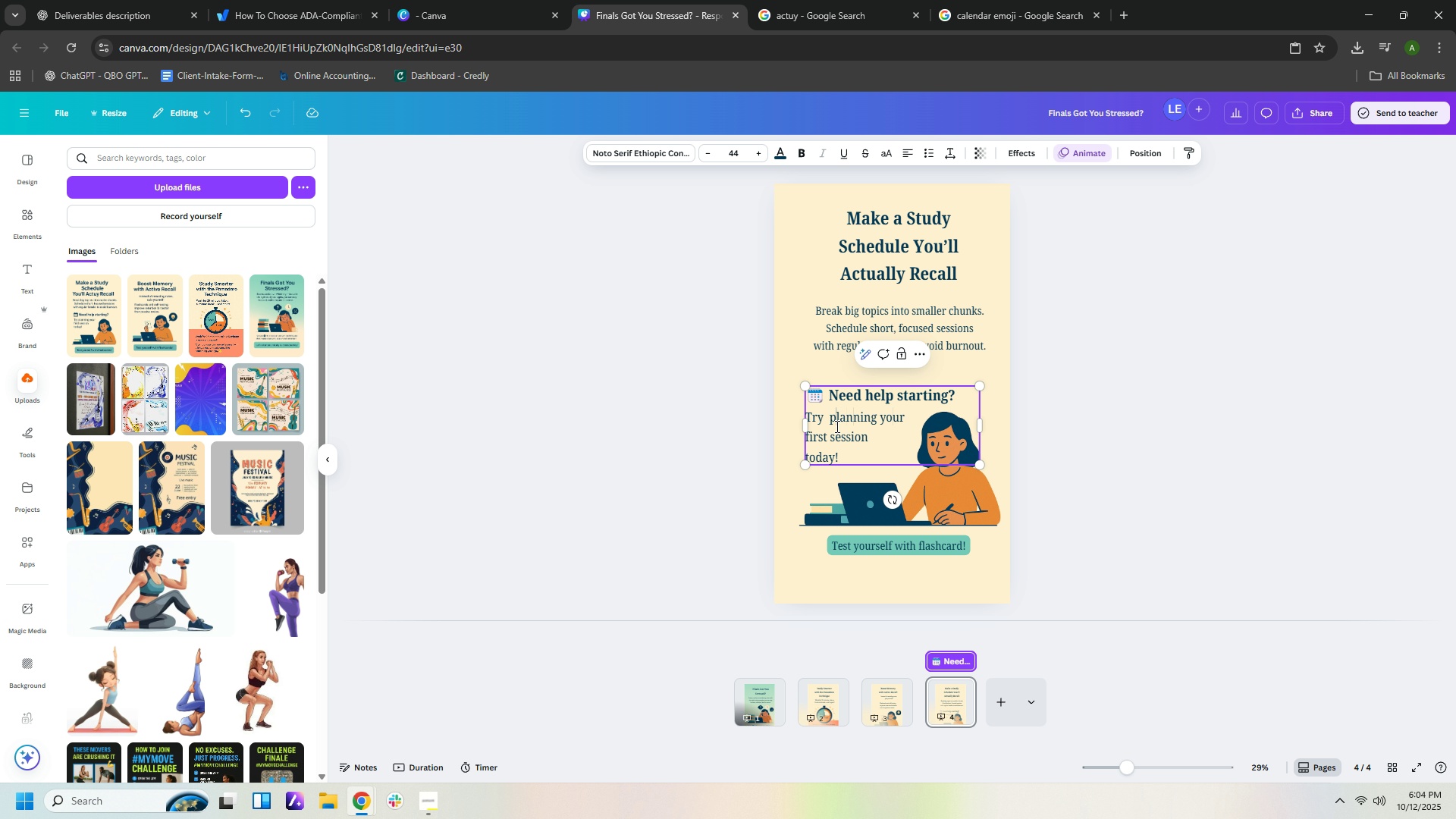 
key(ArrowLeft)
 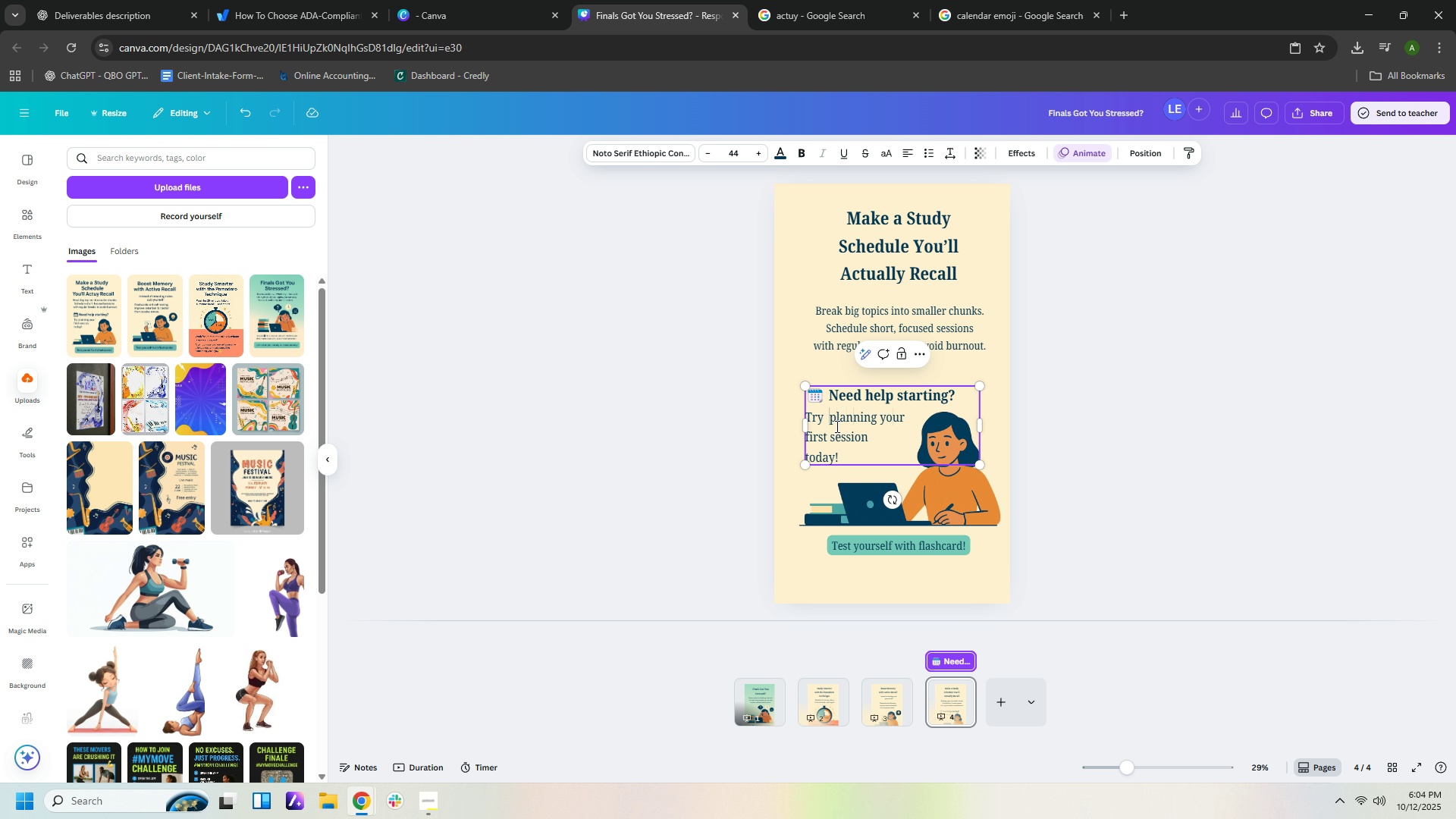 
key(ArrowLeft)
 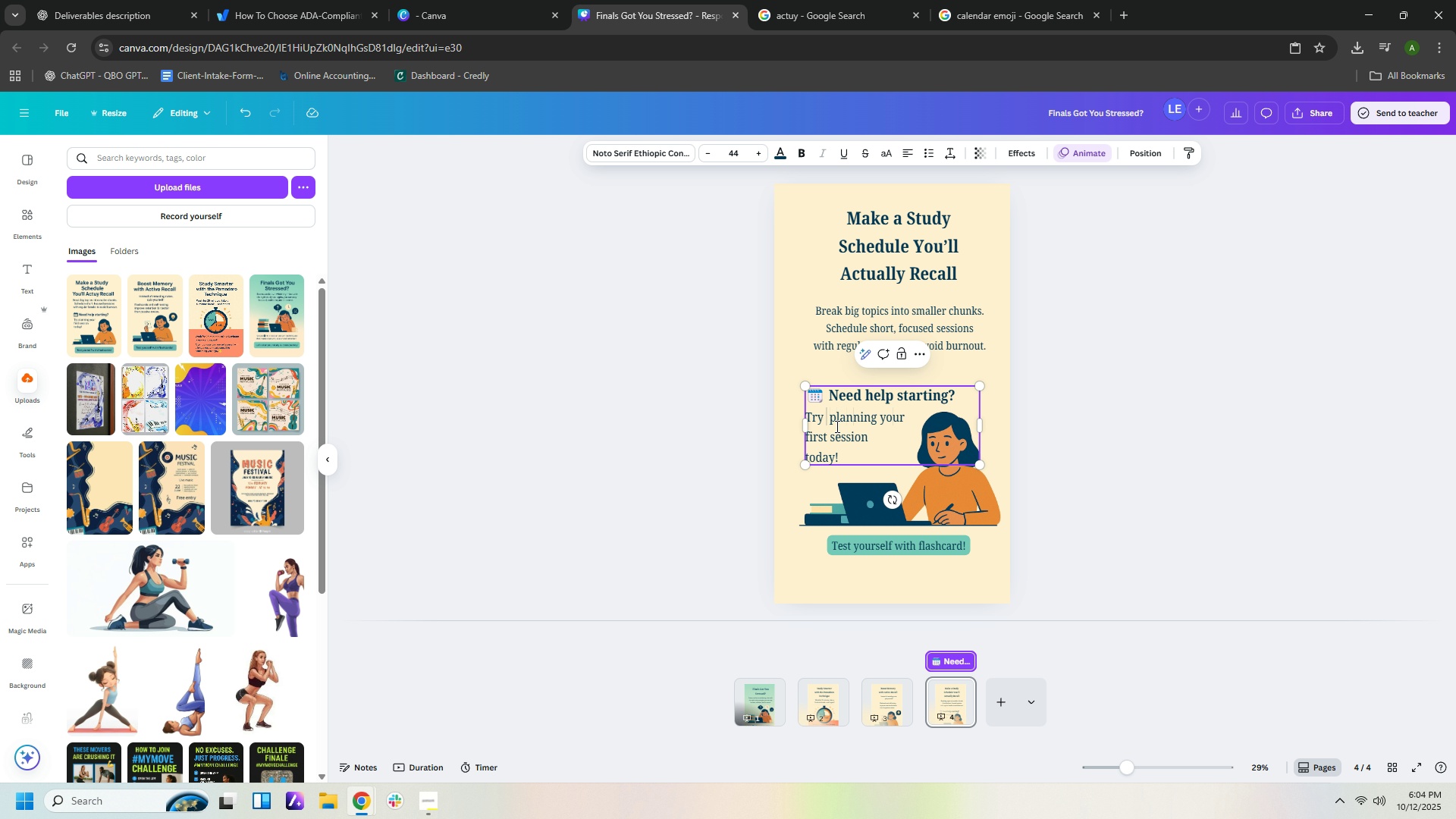 
key(ArrowLeft)
 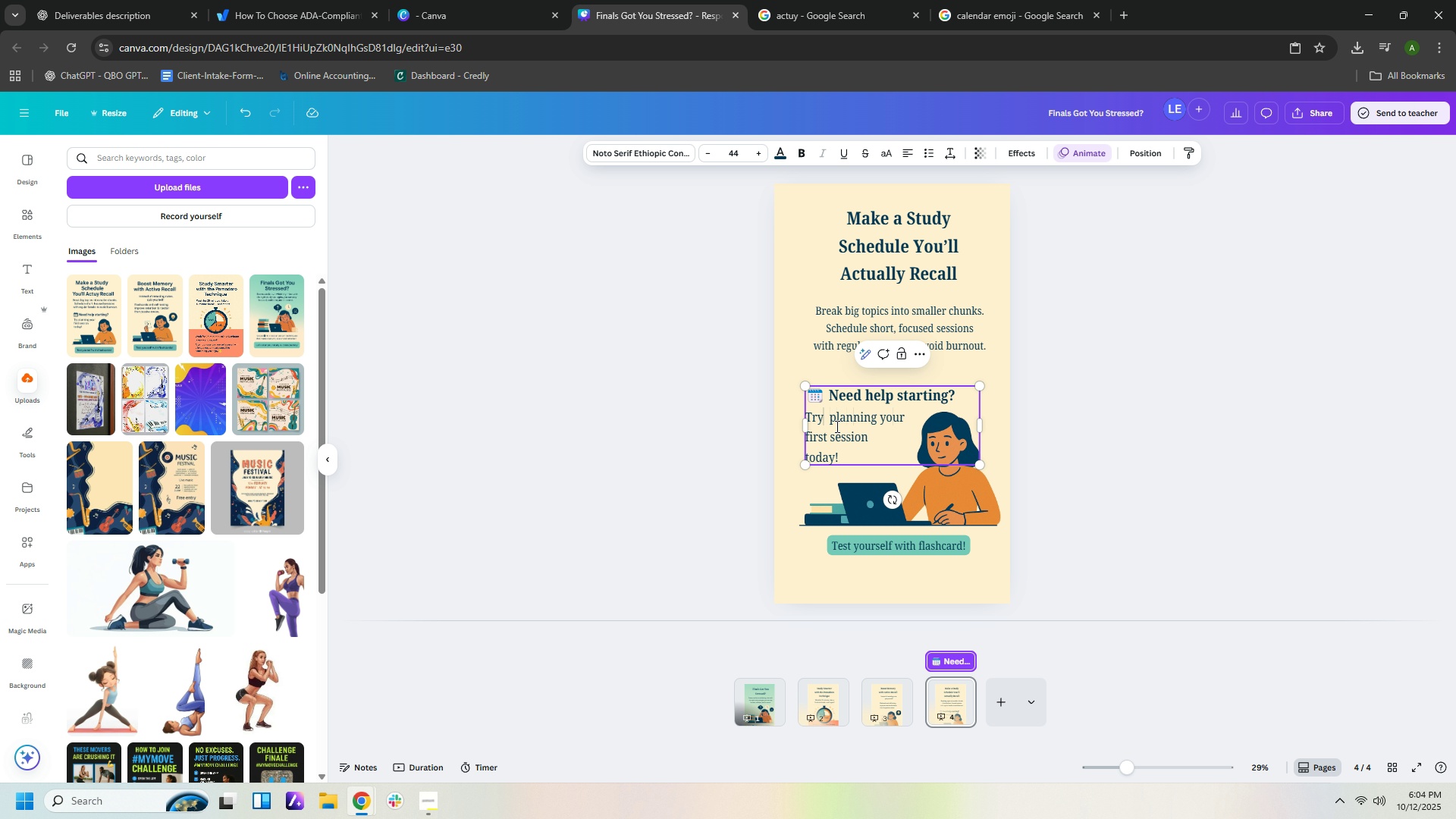 
key(ArrowLeft)
 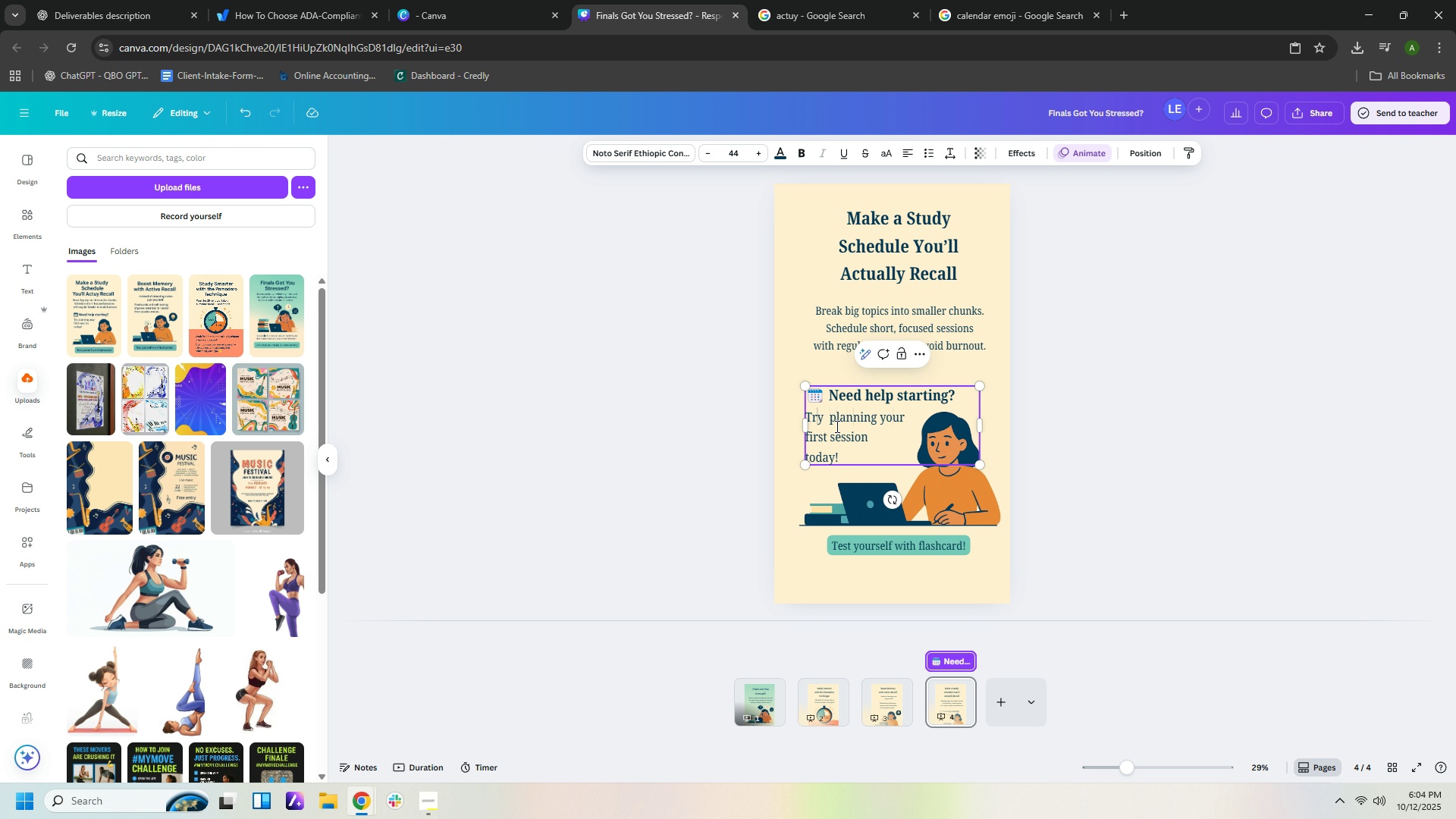 
key(ArrowLeft)
 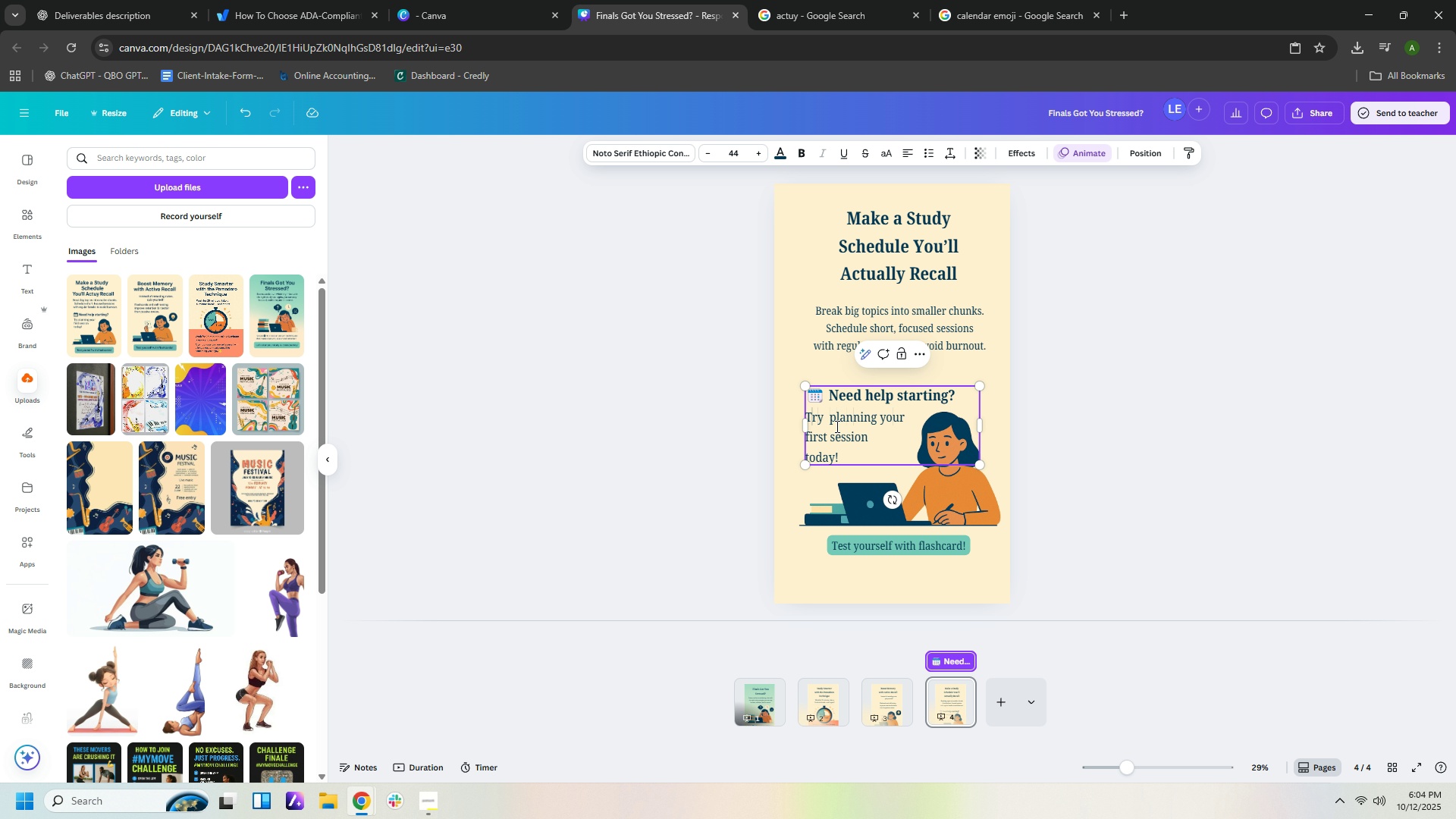 
key(ArrowLeft)
 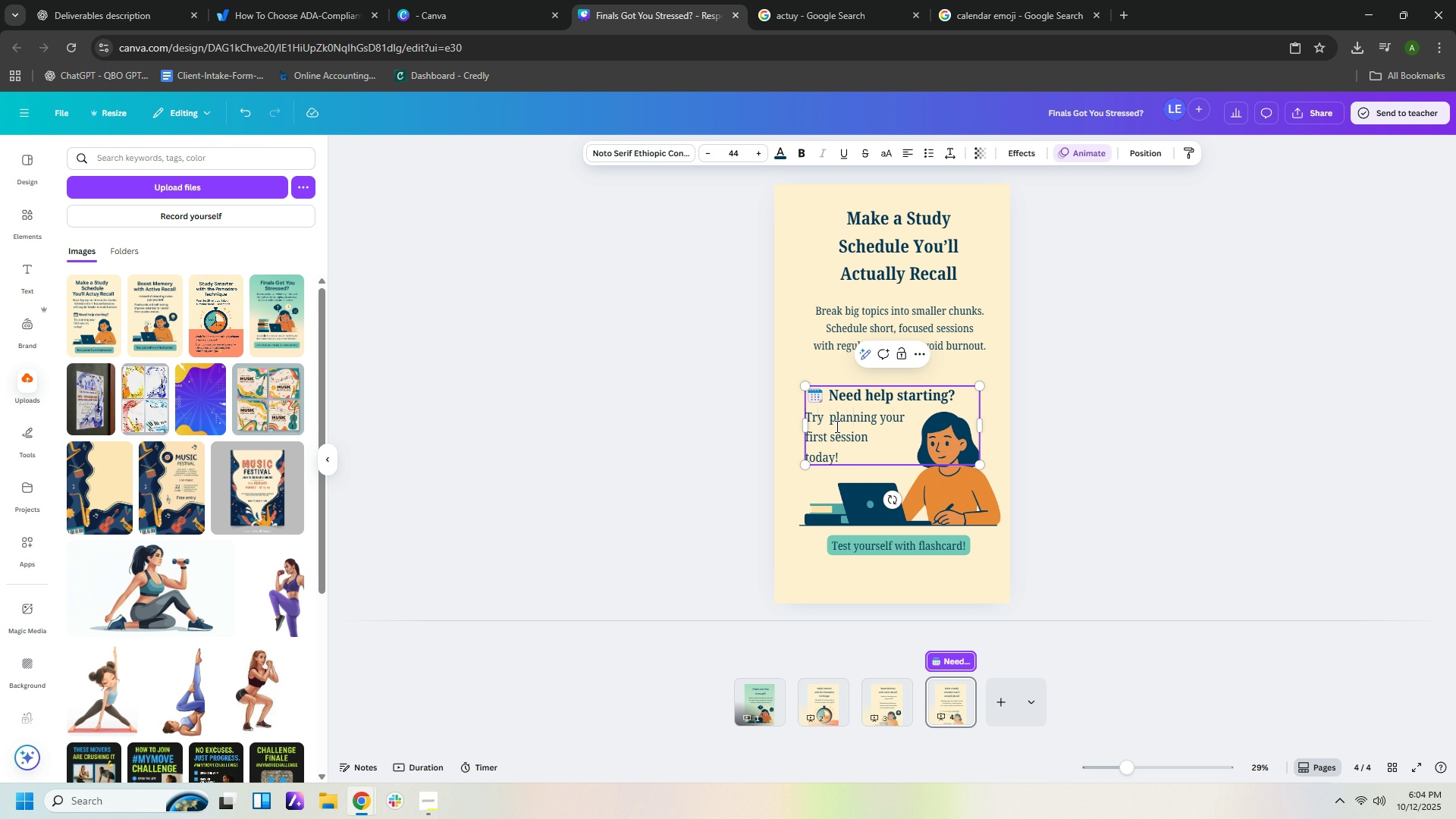 
key(ArrowLeft)
 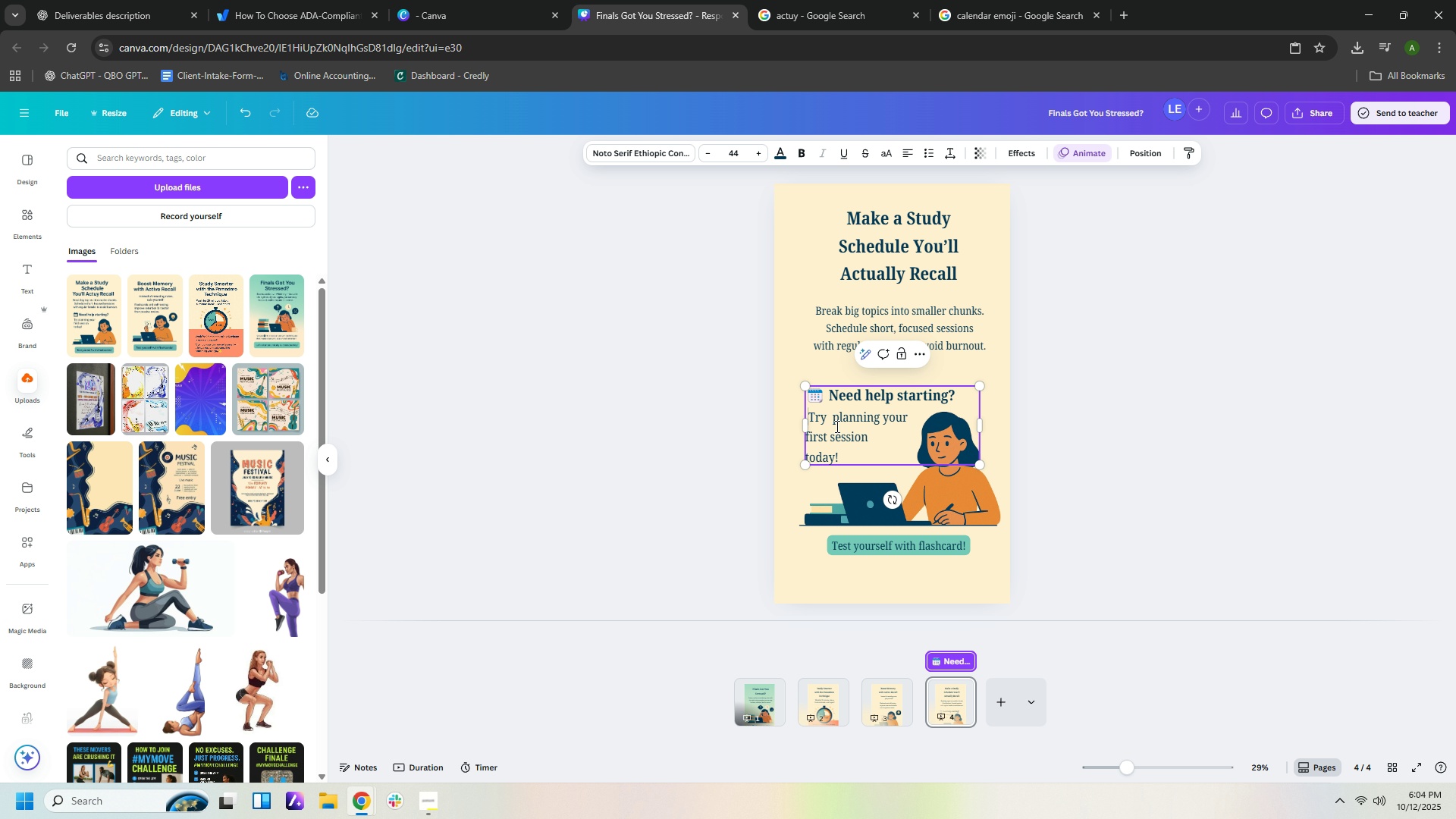 
key(Space)
 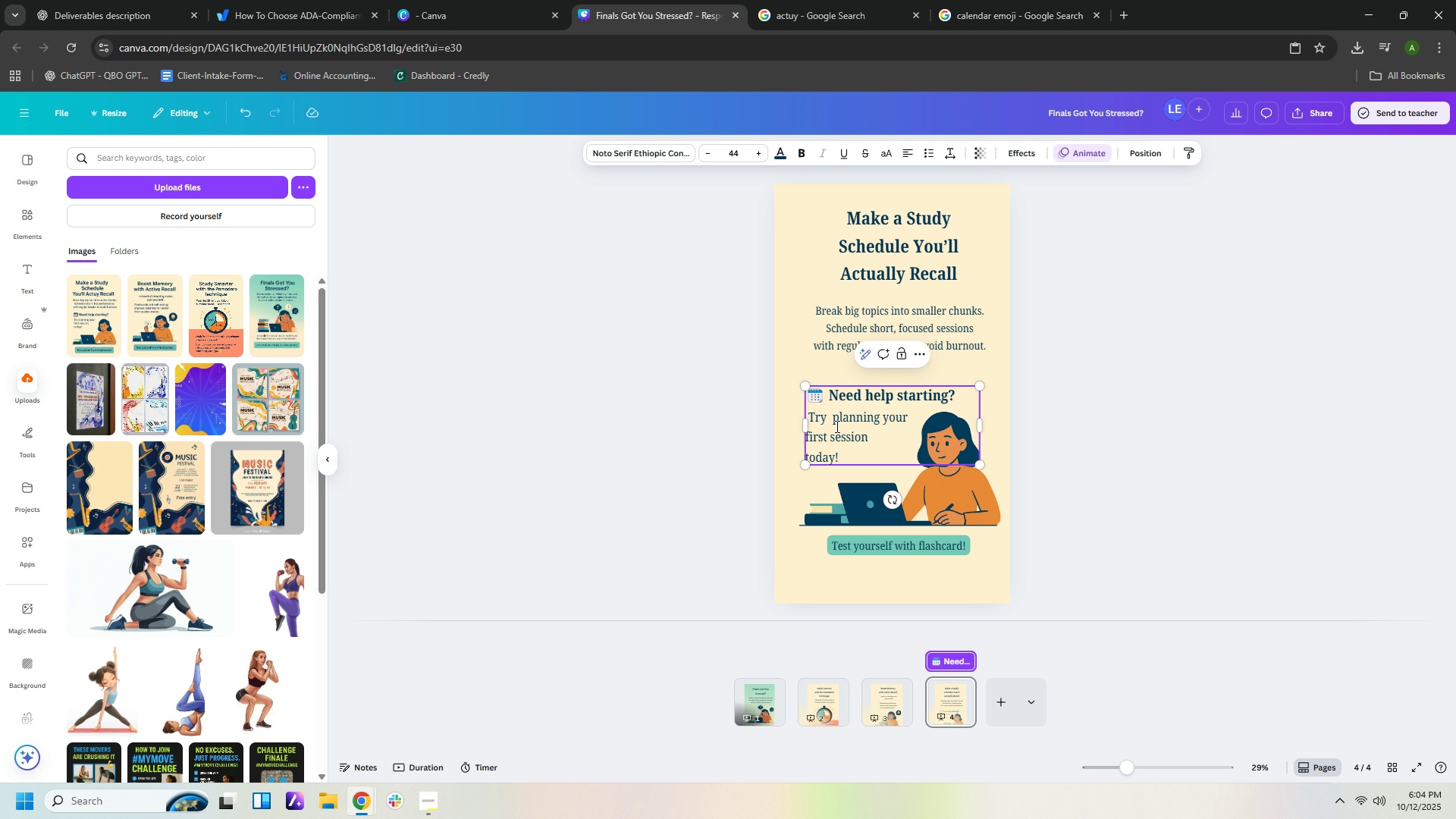 
key(ArrowDown)
 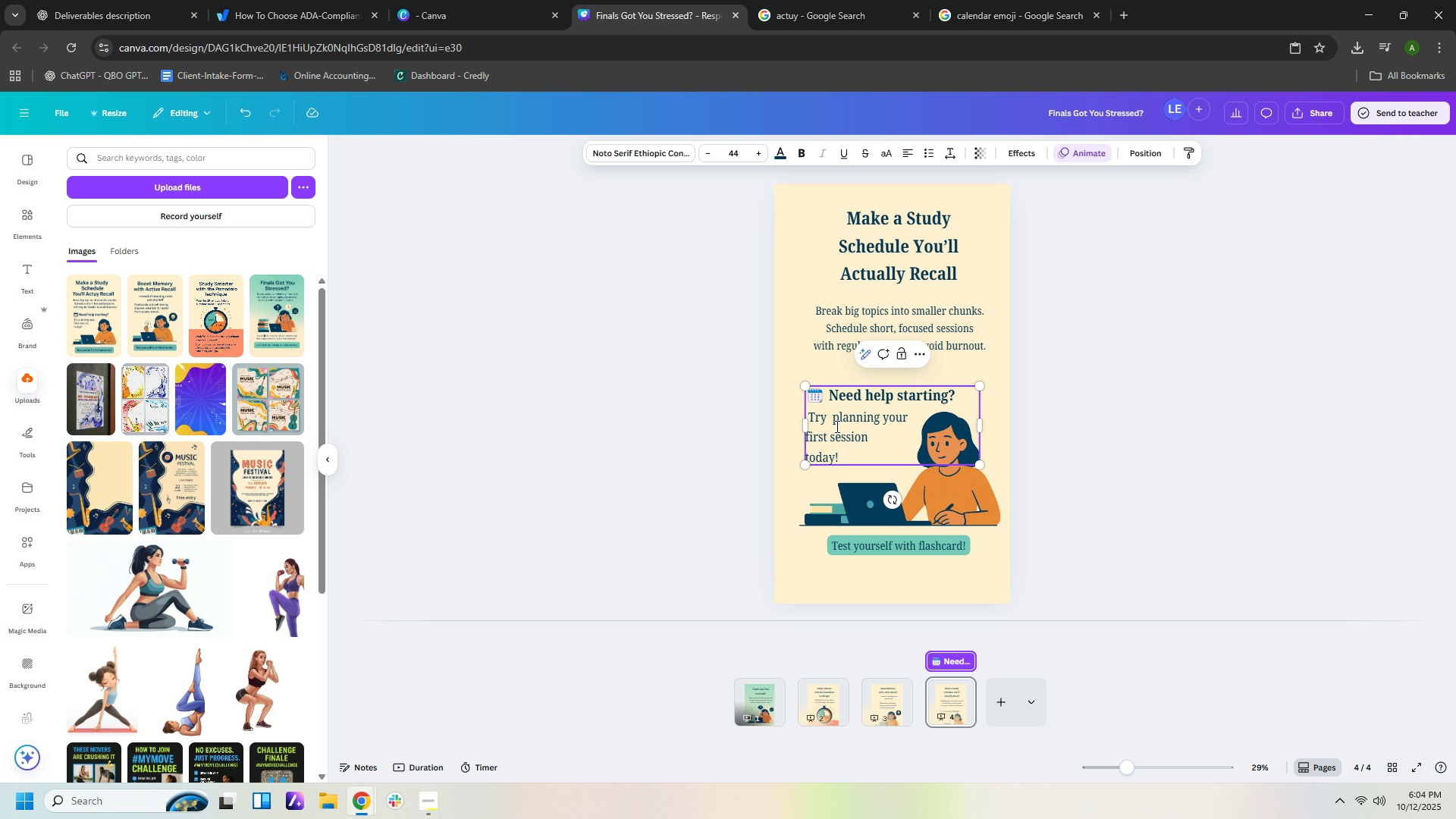 
key(ArrowLeft)
 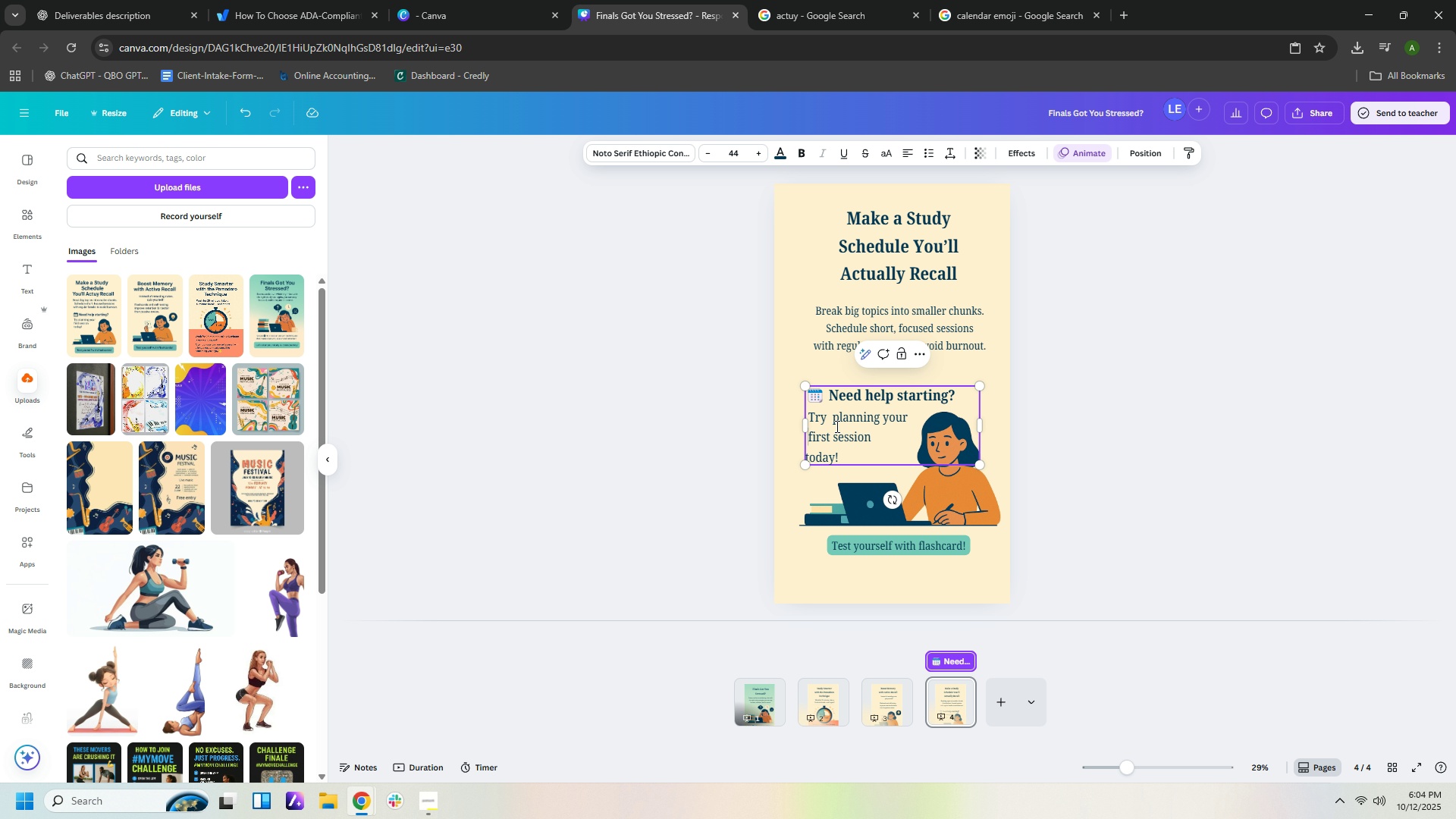 
key(Space)
 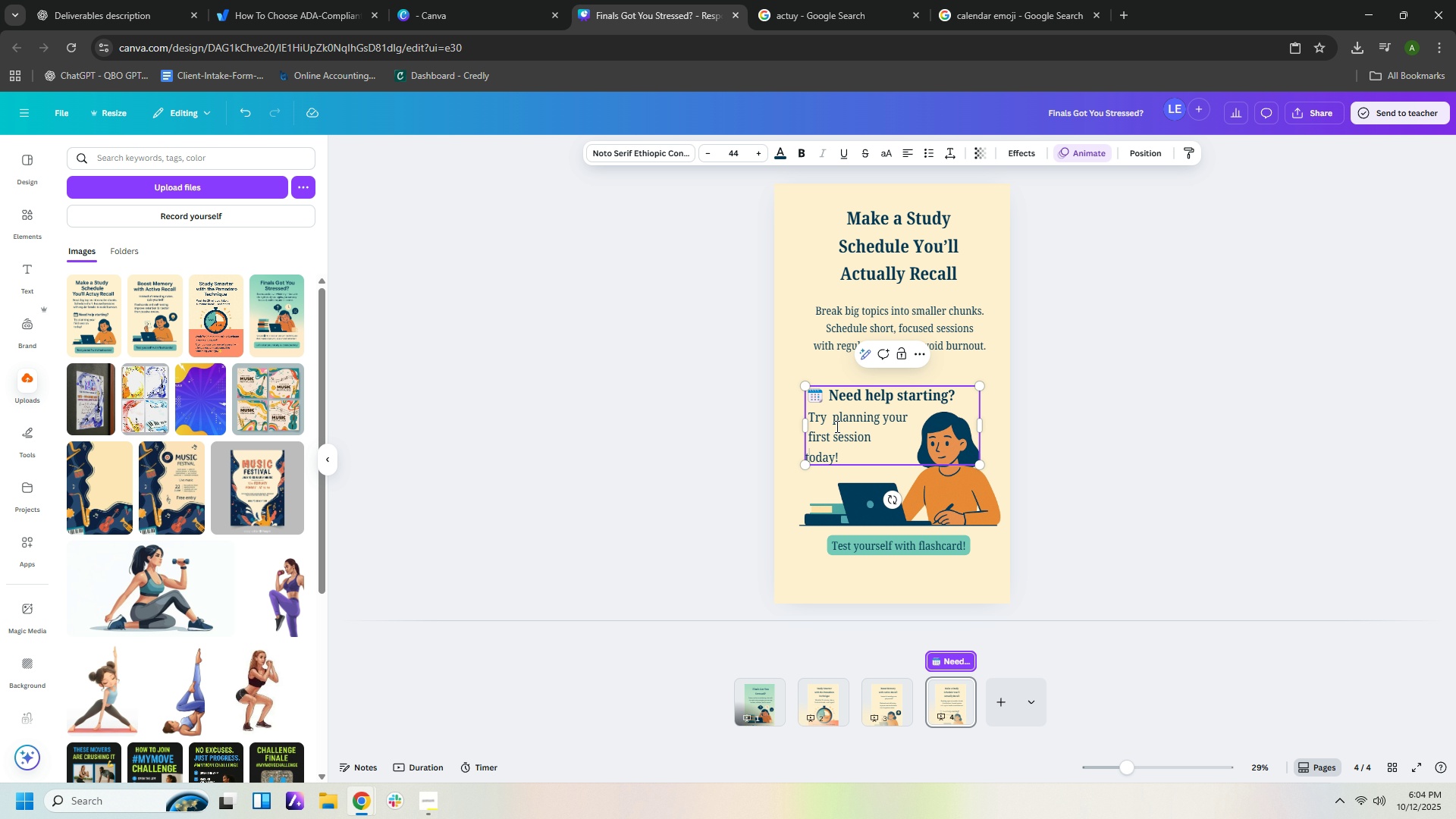 
key(ArrowDown)
 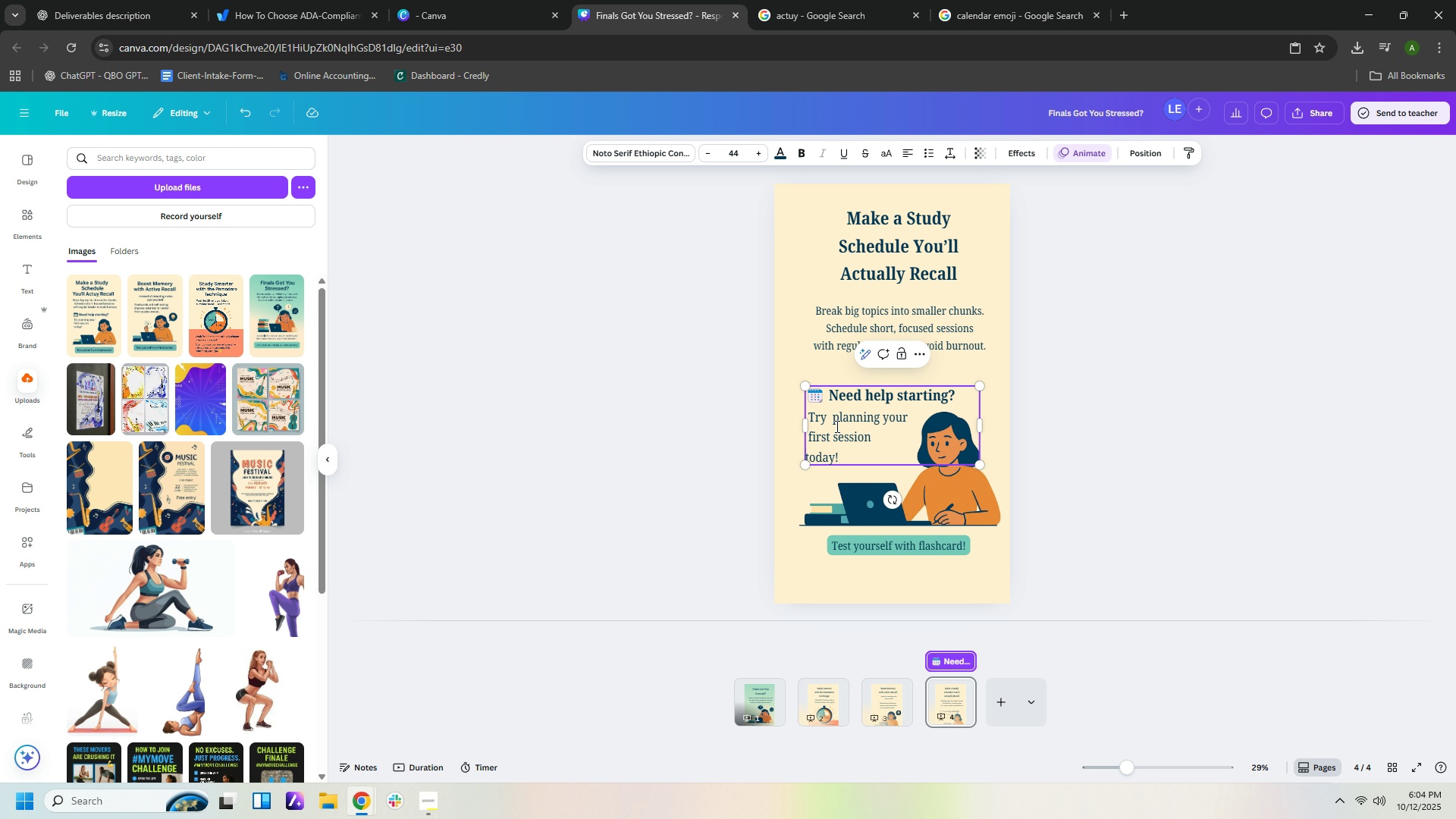 
key(ArrowLeft)
 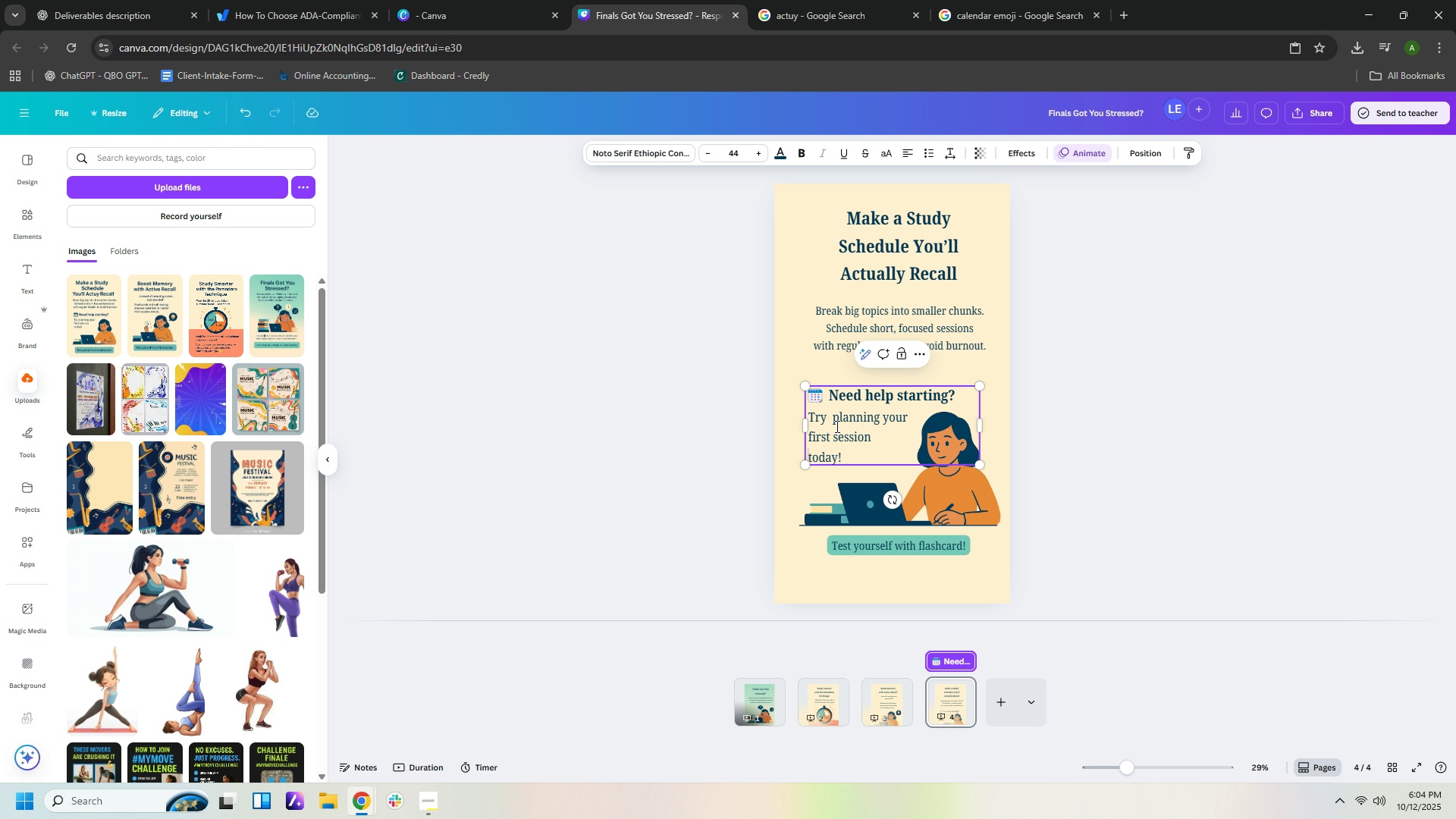 
key(Space)
 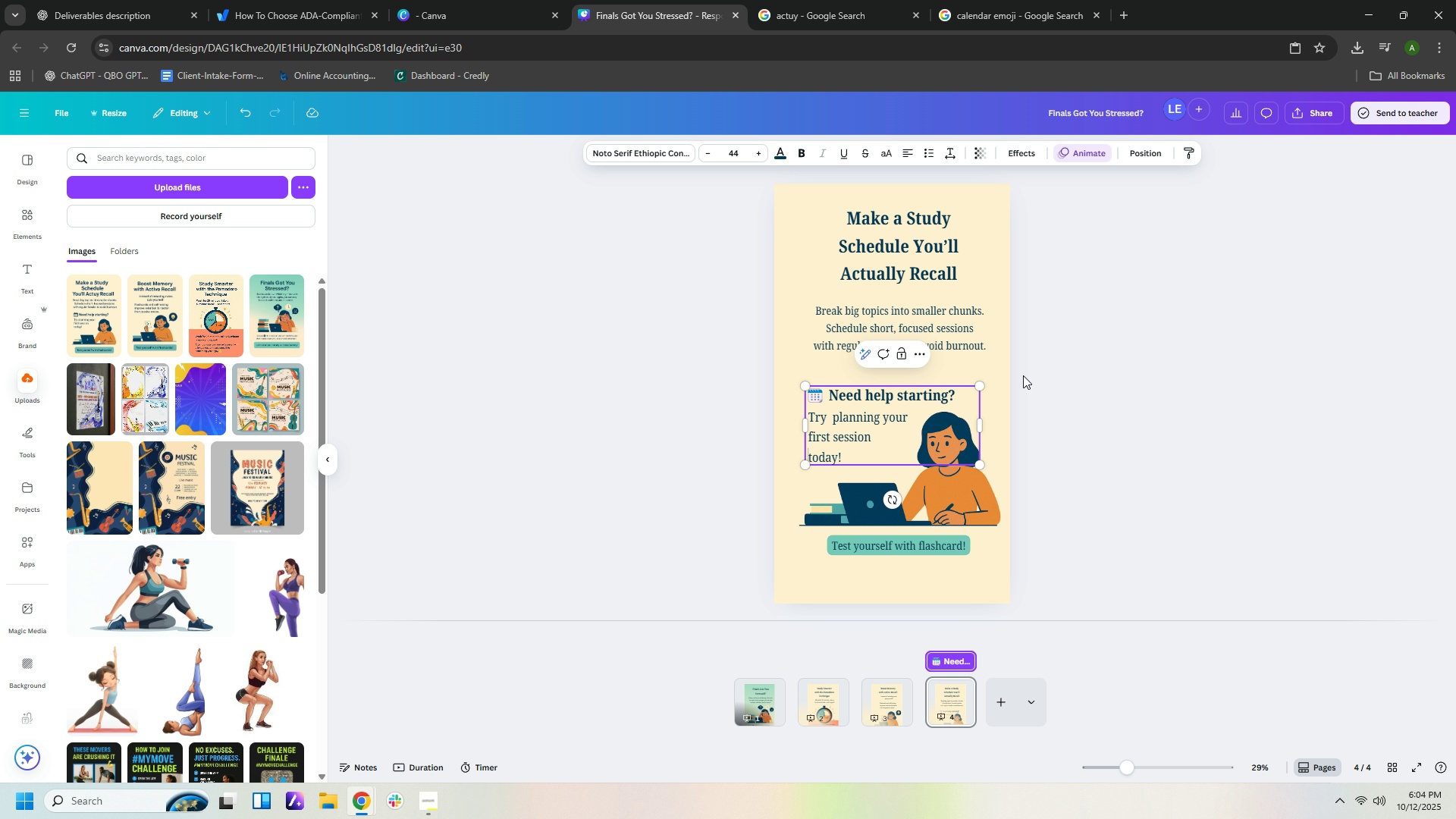 
left_click([997, 434])
 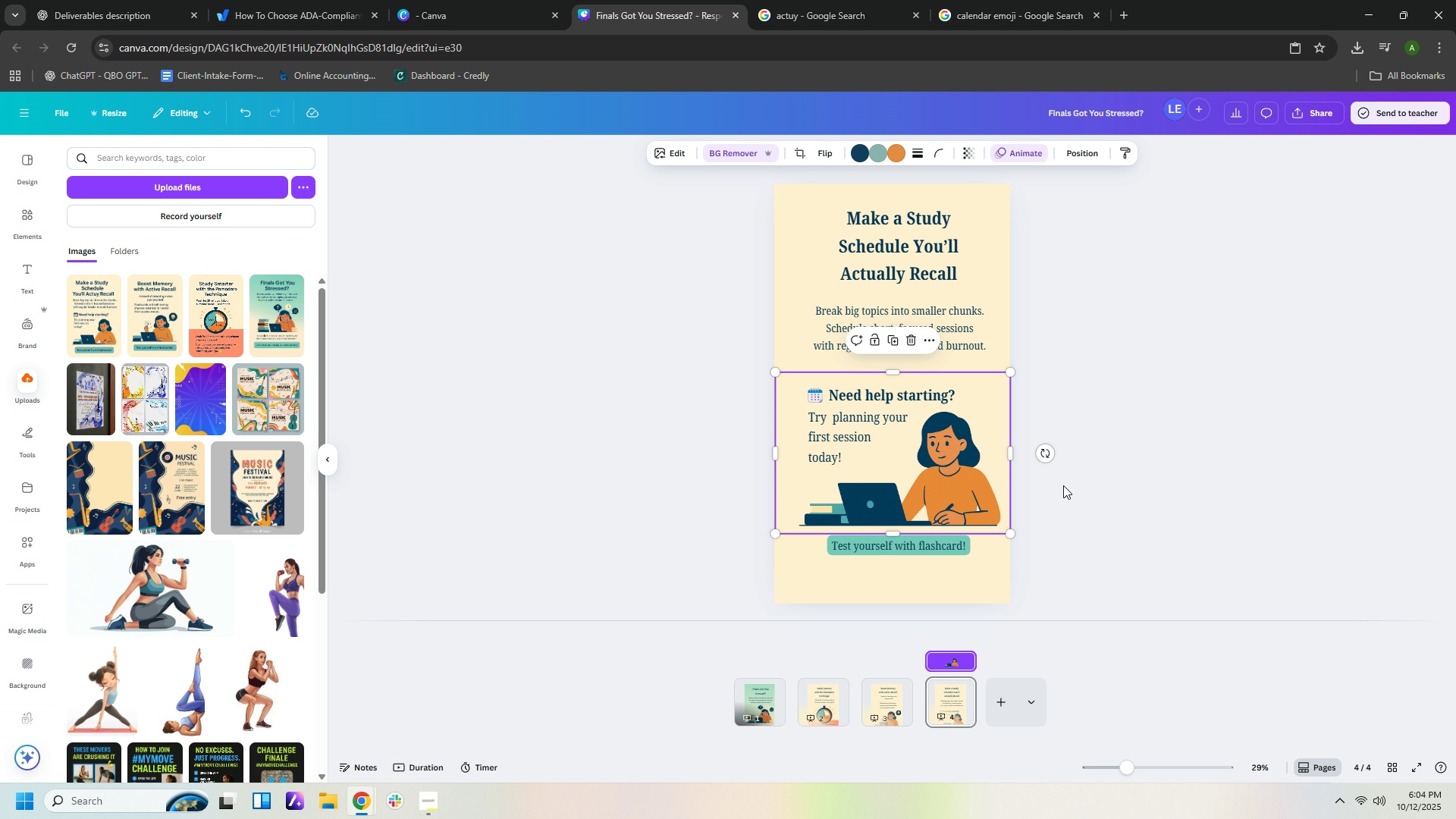 
wait(7.73)
 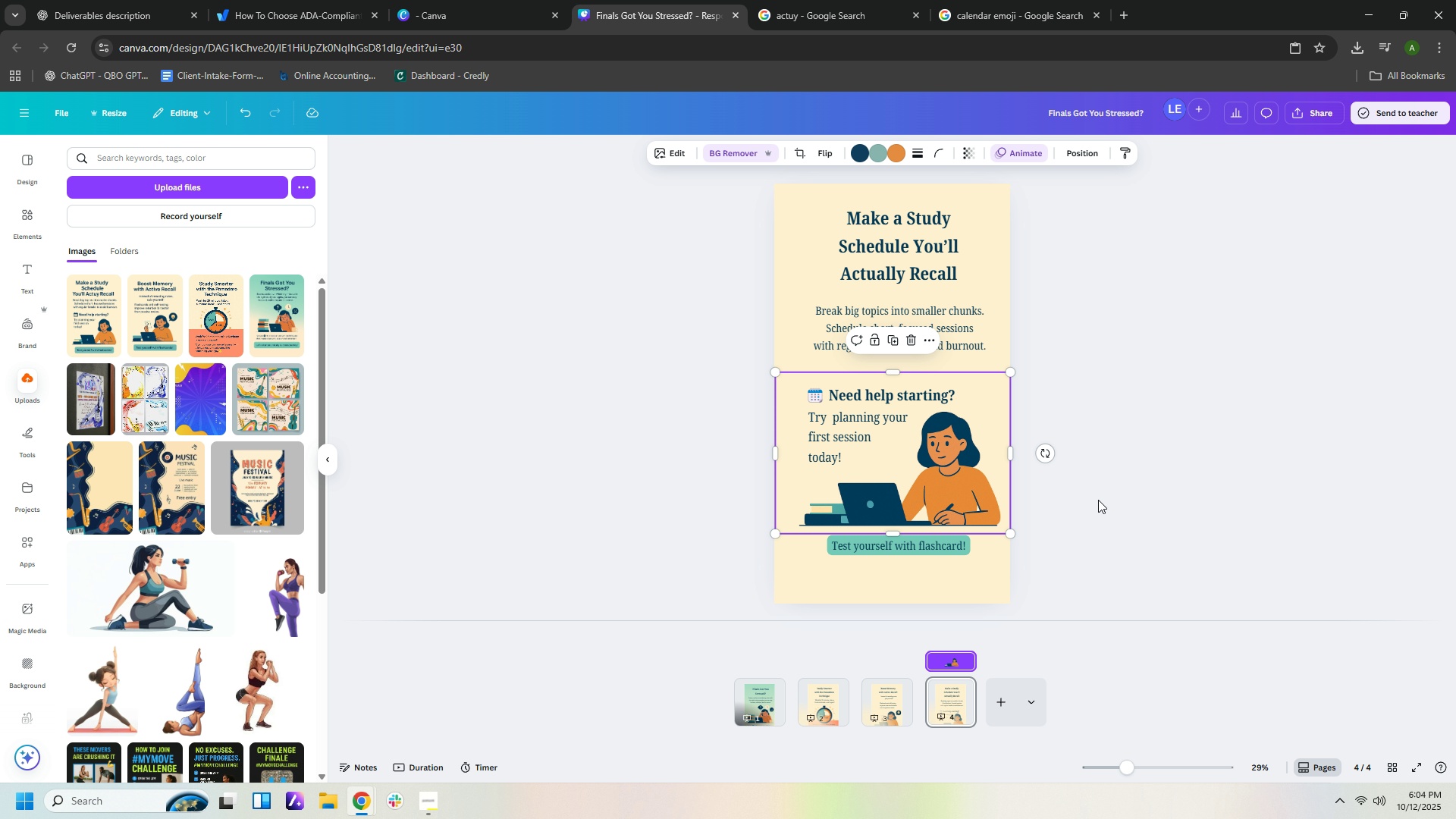 
left_click([965, 325])
 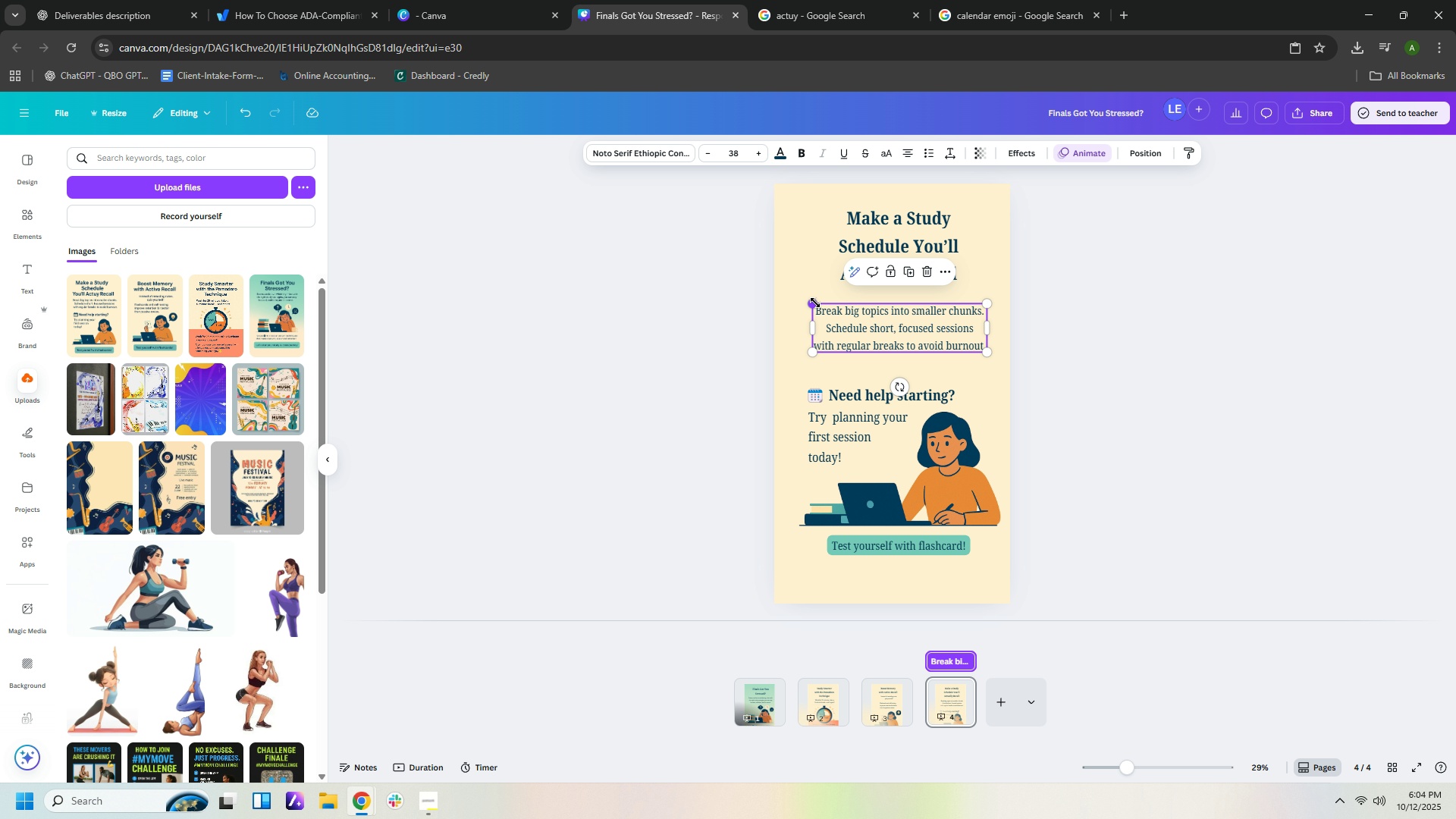 
left_click_drag(start_coordinate=[816, 302], to_coordinate=[799, 288])
 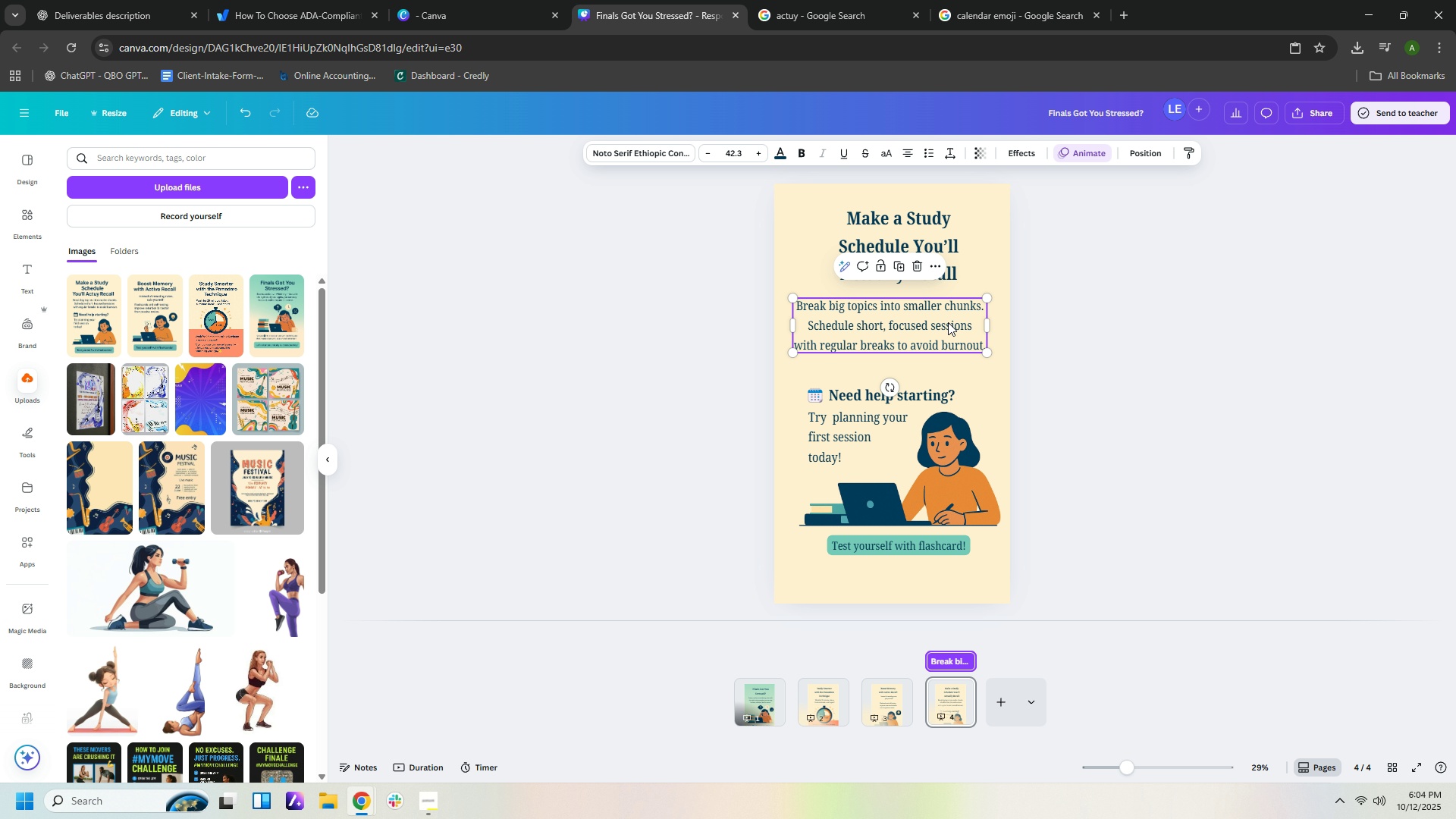 
left_click_drag(start_coordinate=[948, 322], to_coordinate=[957, 323])
 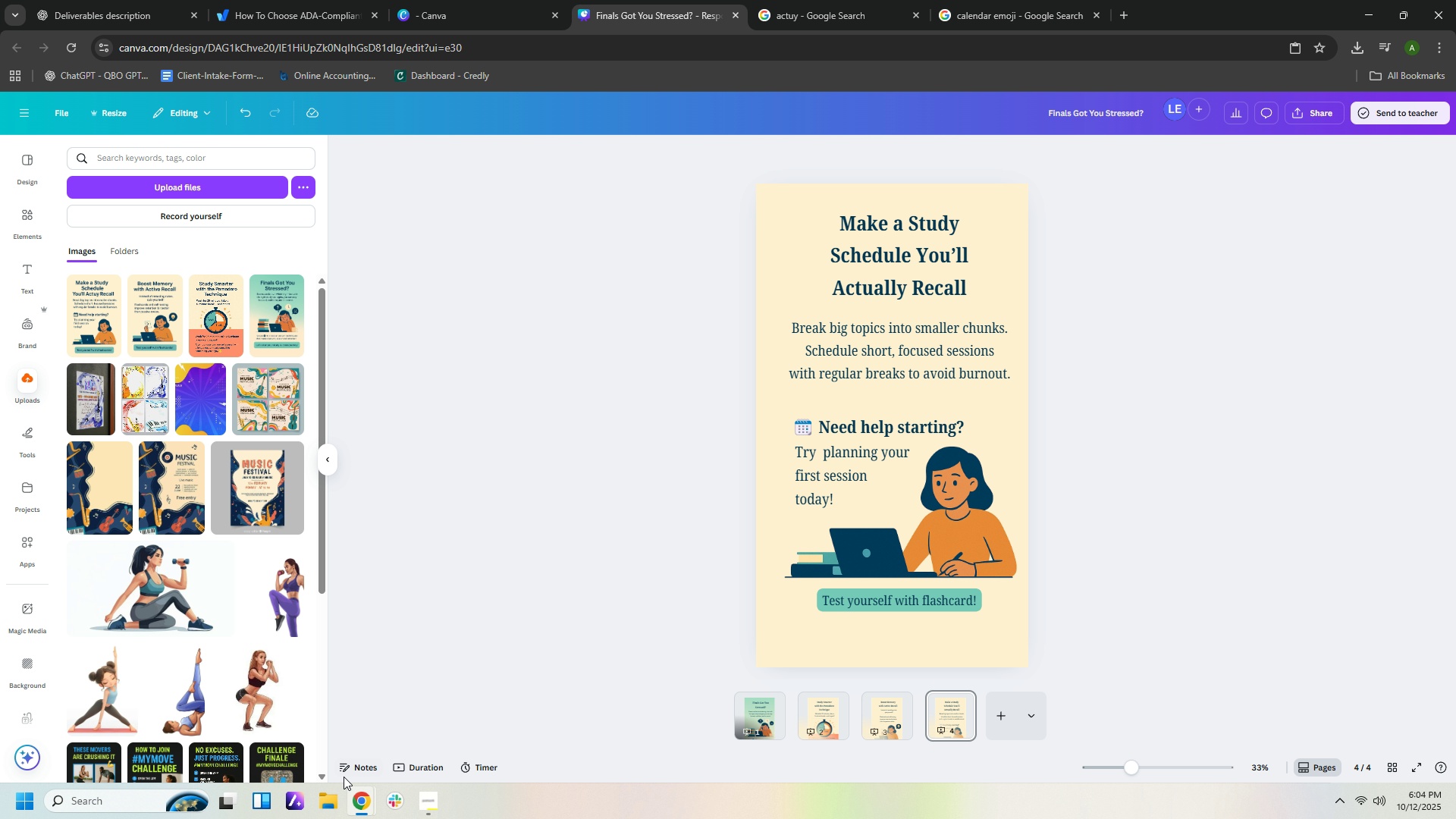 
left_click([430, 770])
 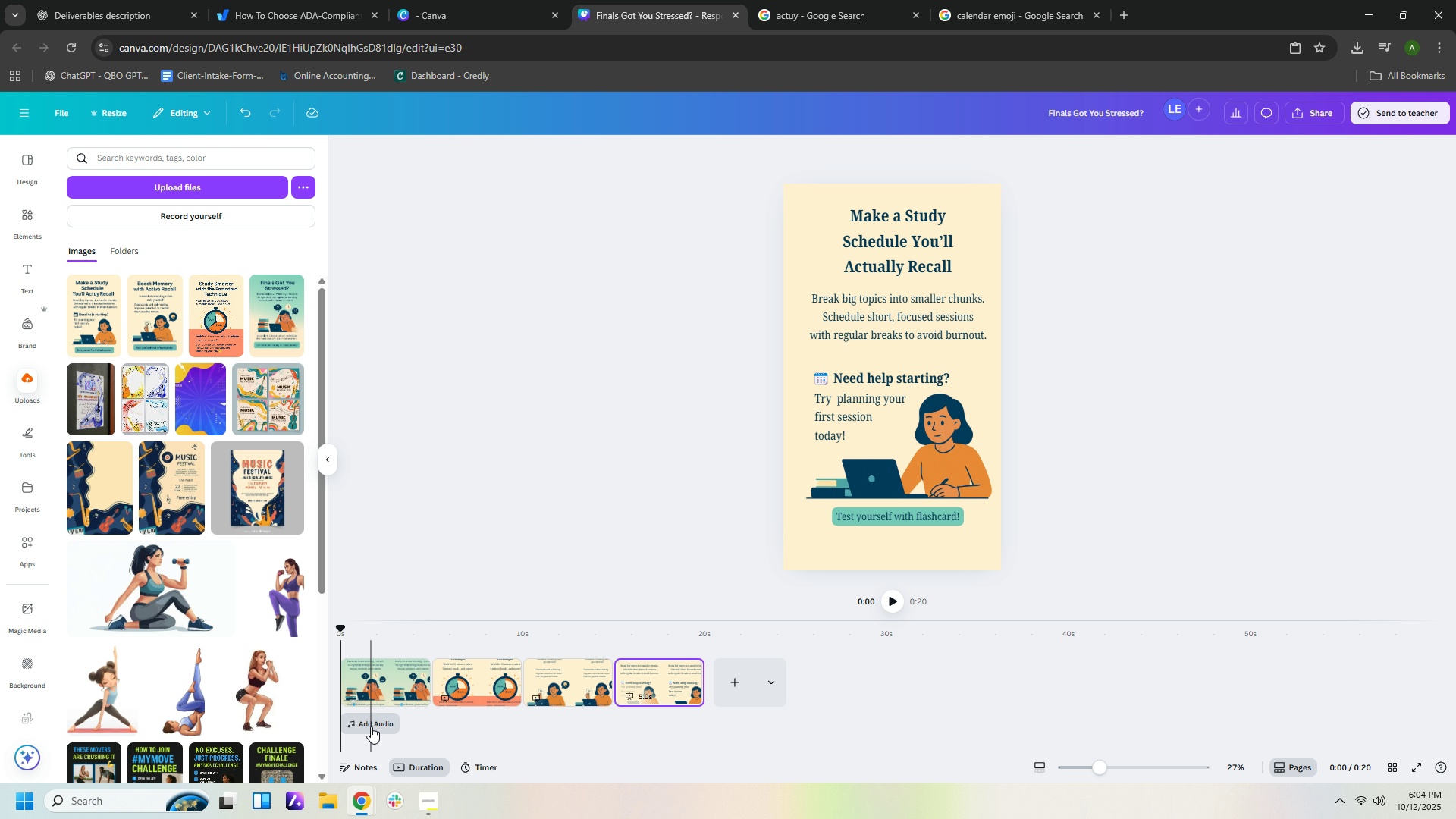 
left_click([585, 686])
 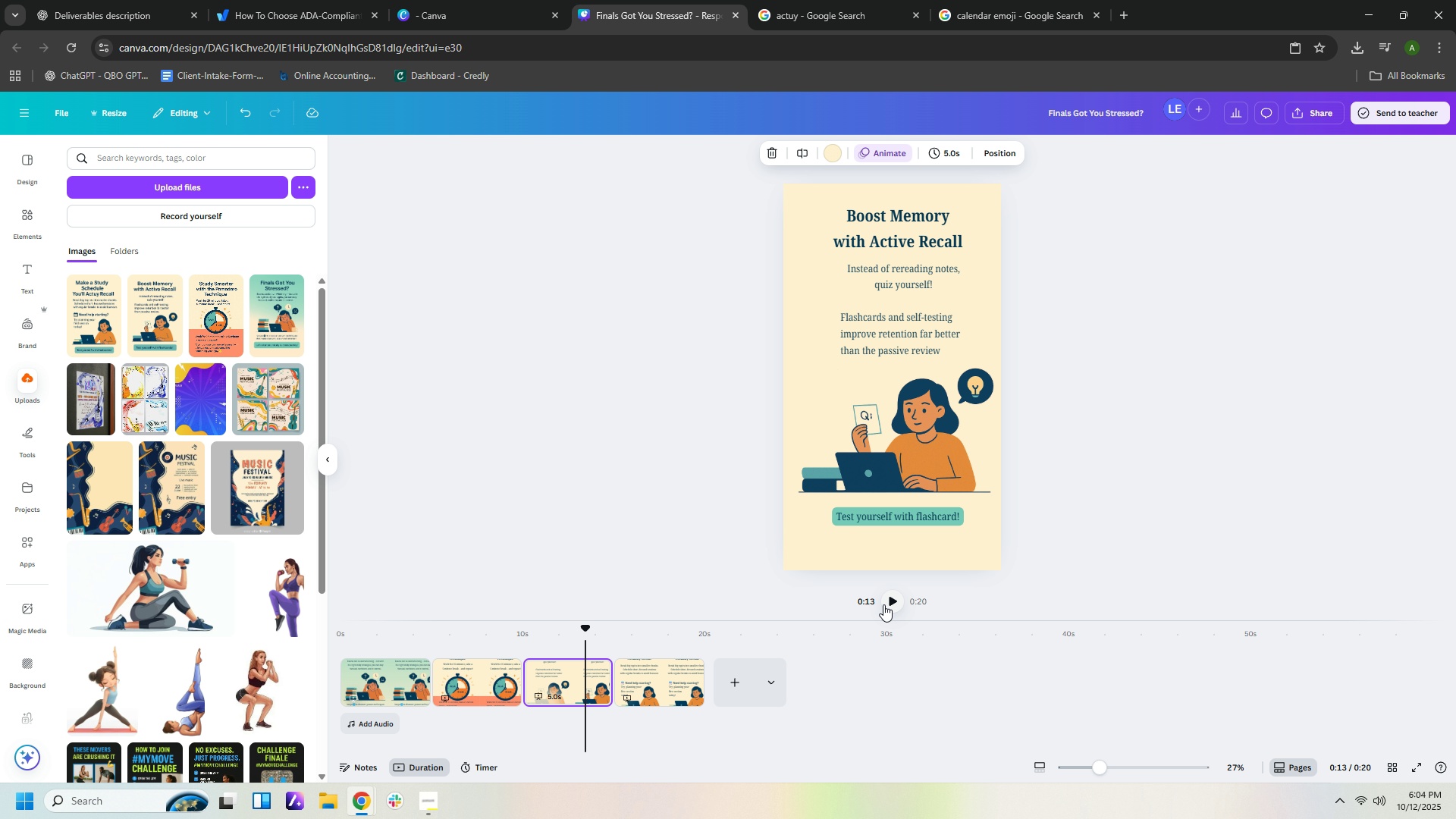 
left_click([883, 604])
 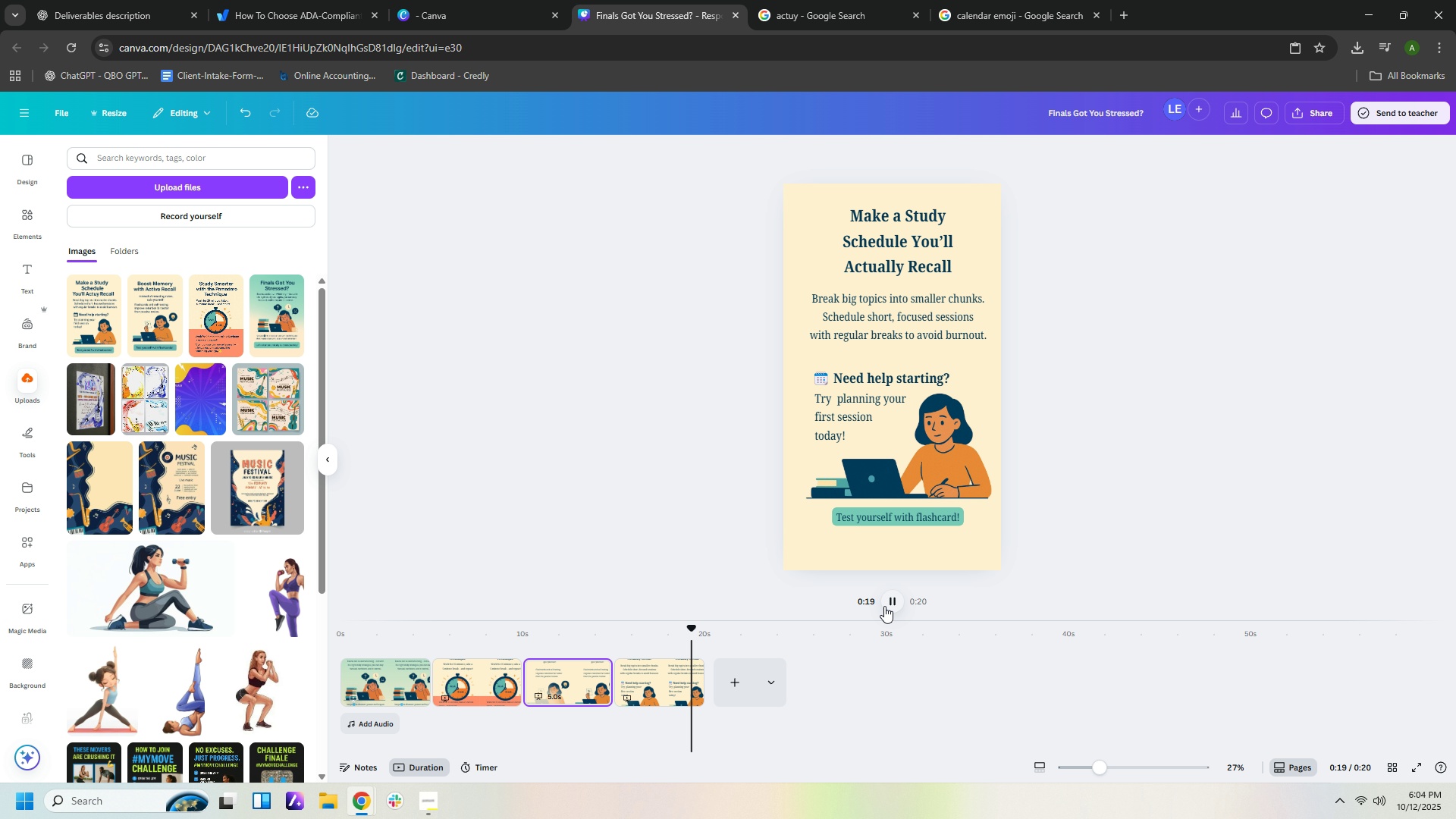 
wait(7.74)
 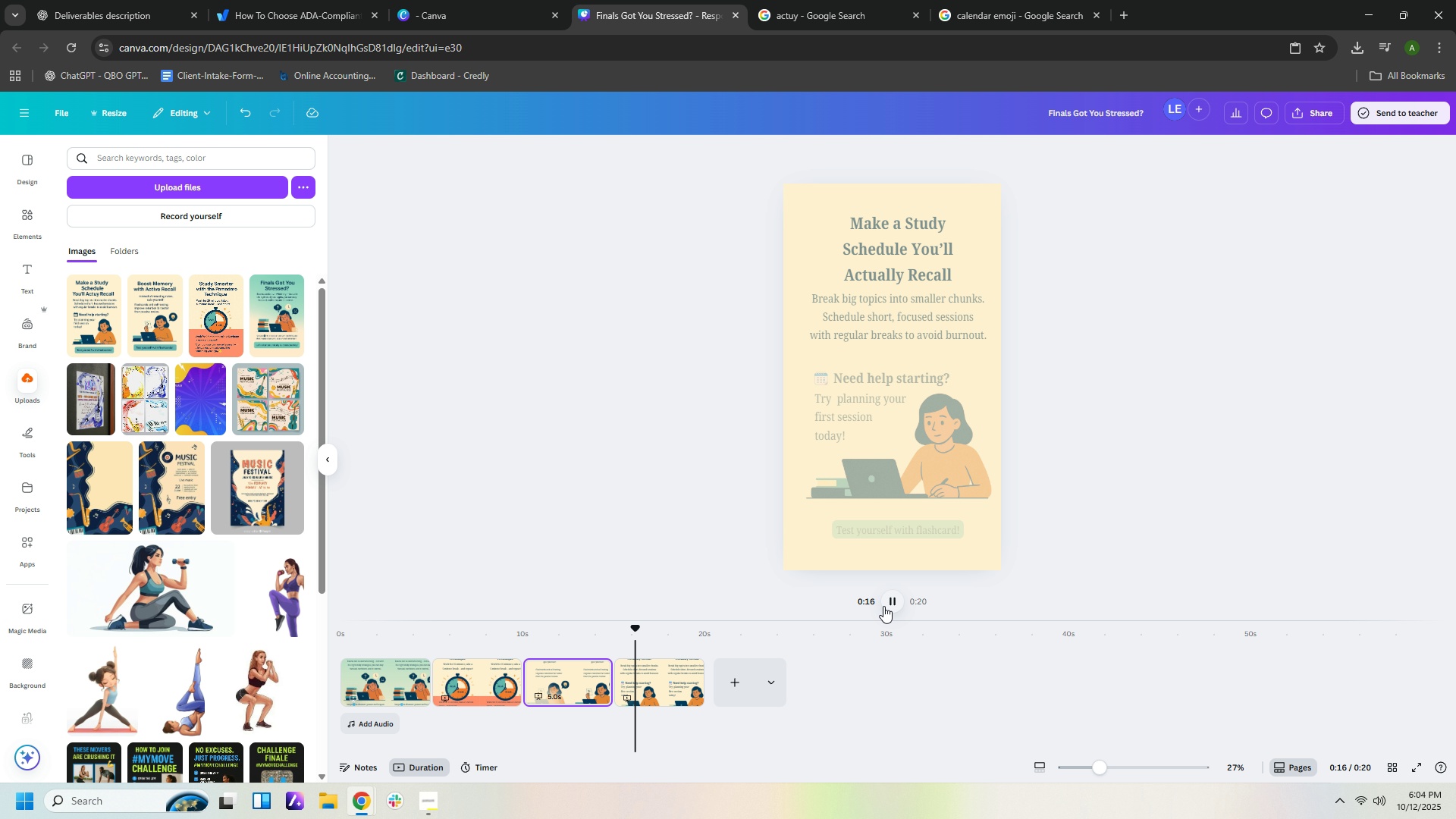 
left_click([722, 679])
 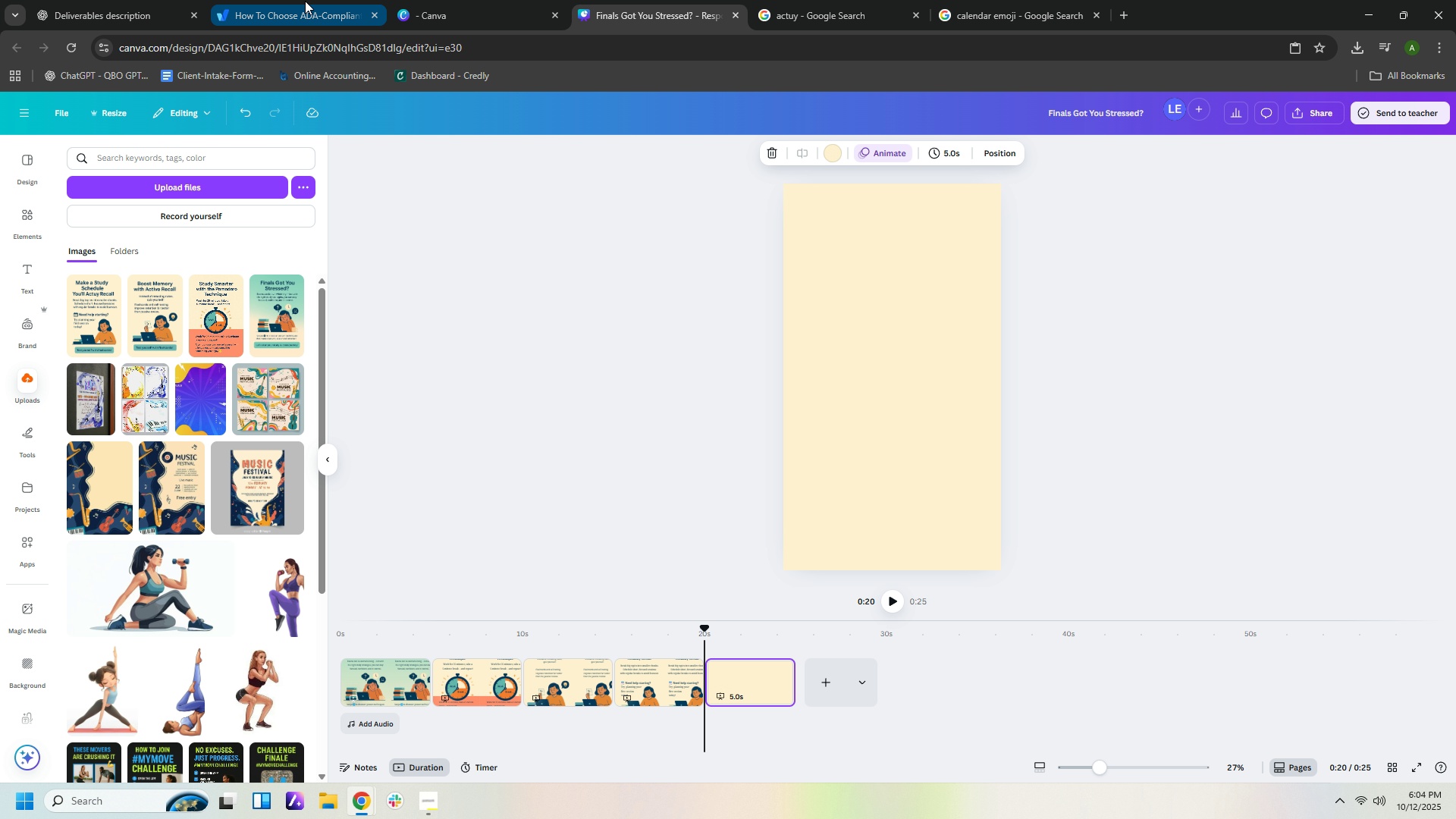 
left_click([155, 12])
 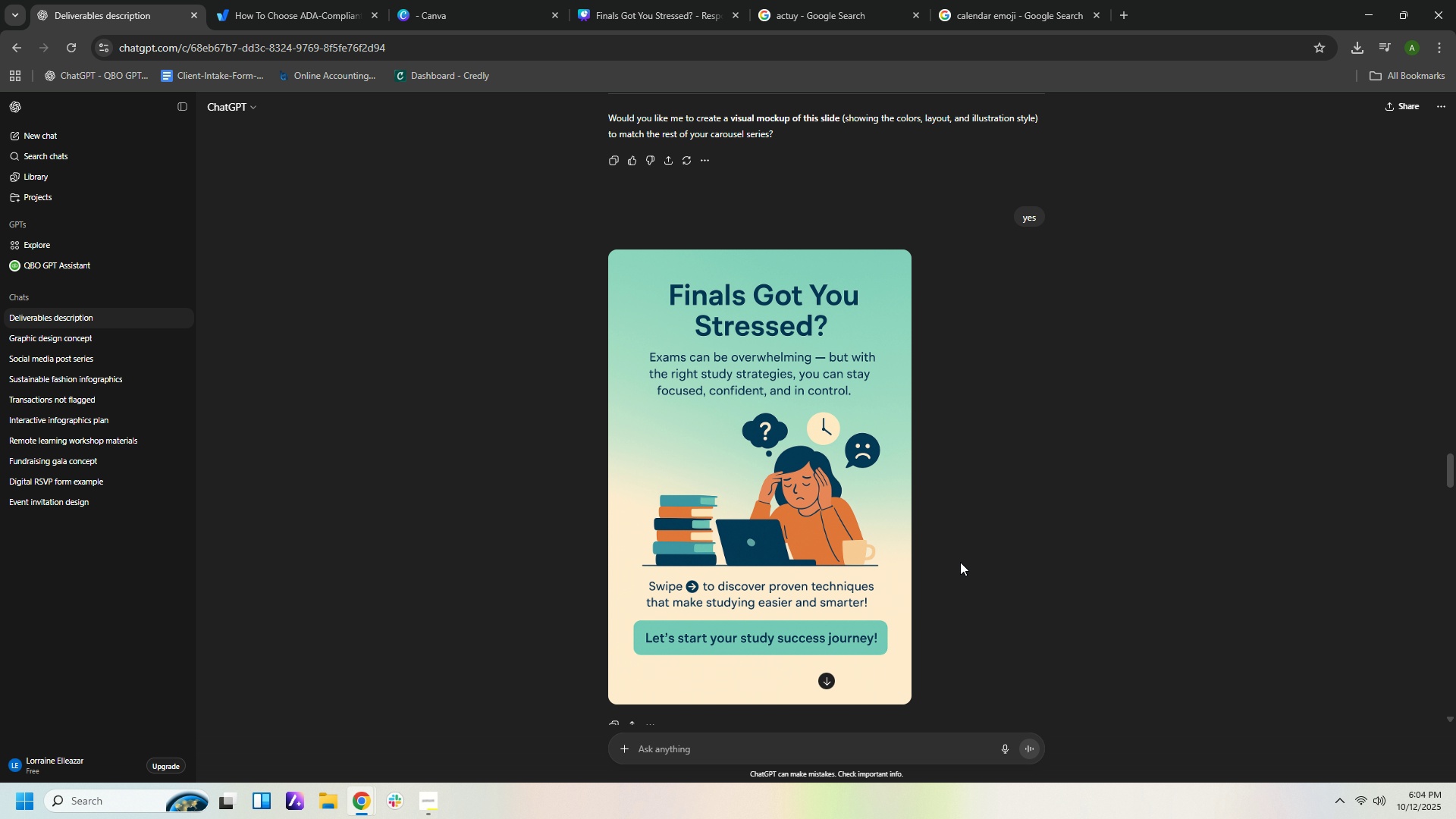 
scroll: coordinate [977, 592], scroll_direction: down, amount: 31.0
 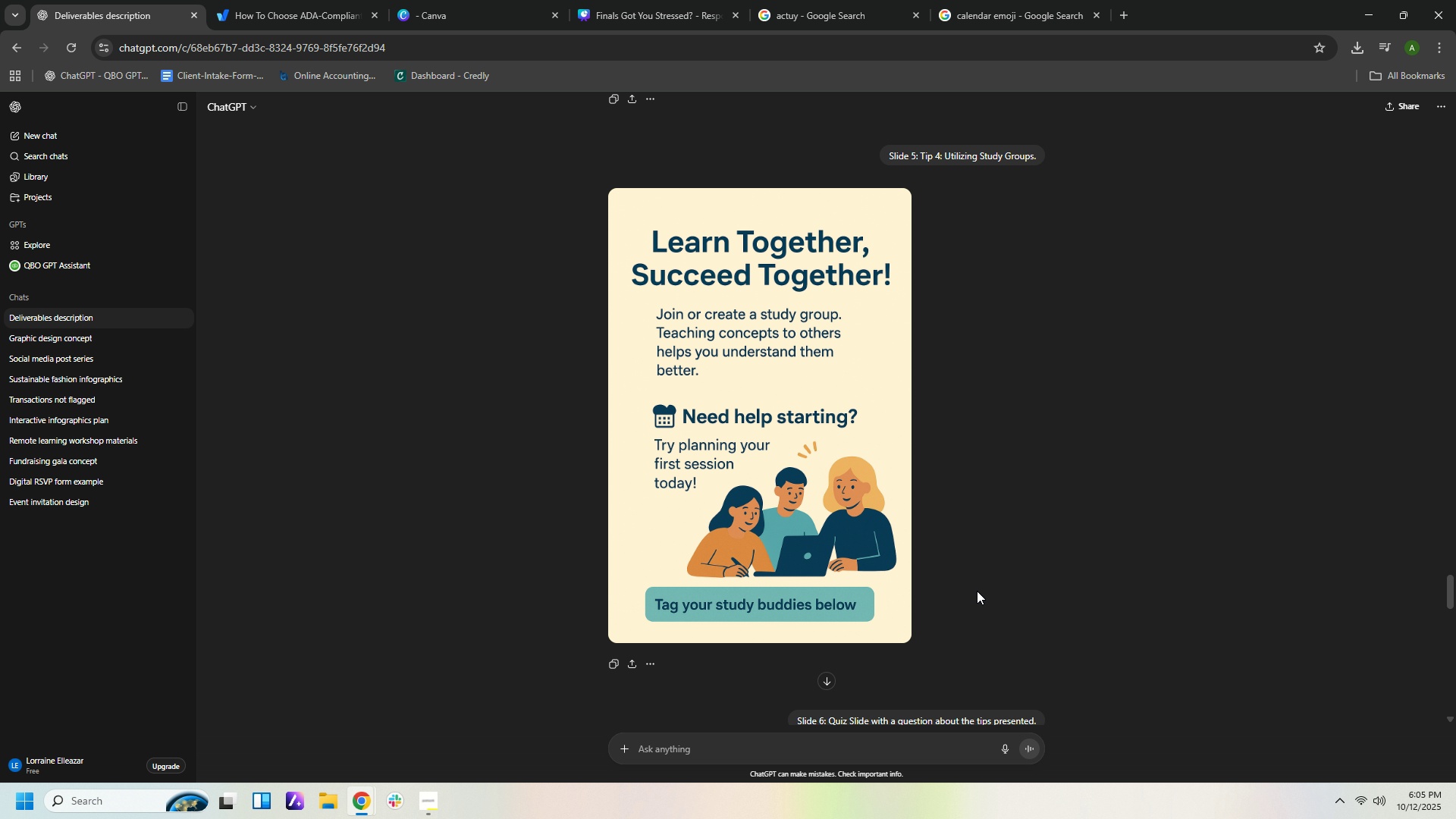 
scroll: coordinate [974, 576], scroll_direction: up, amount: 6.0
 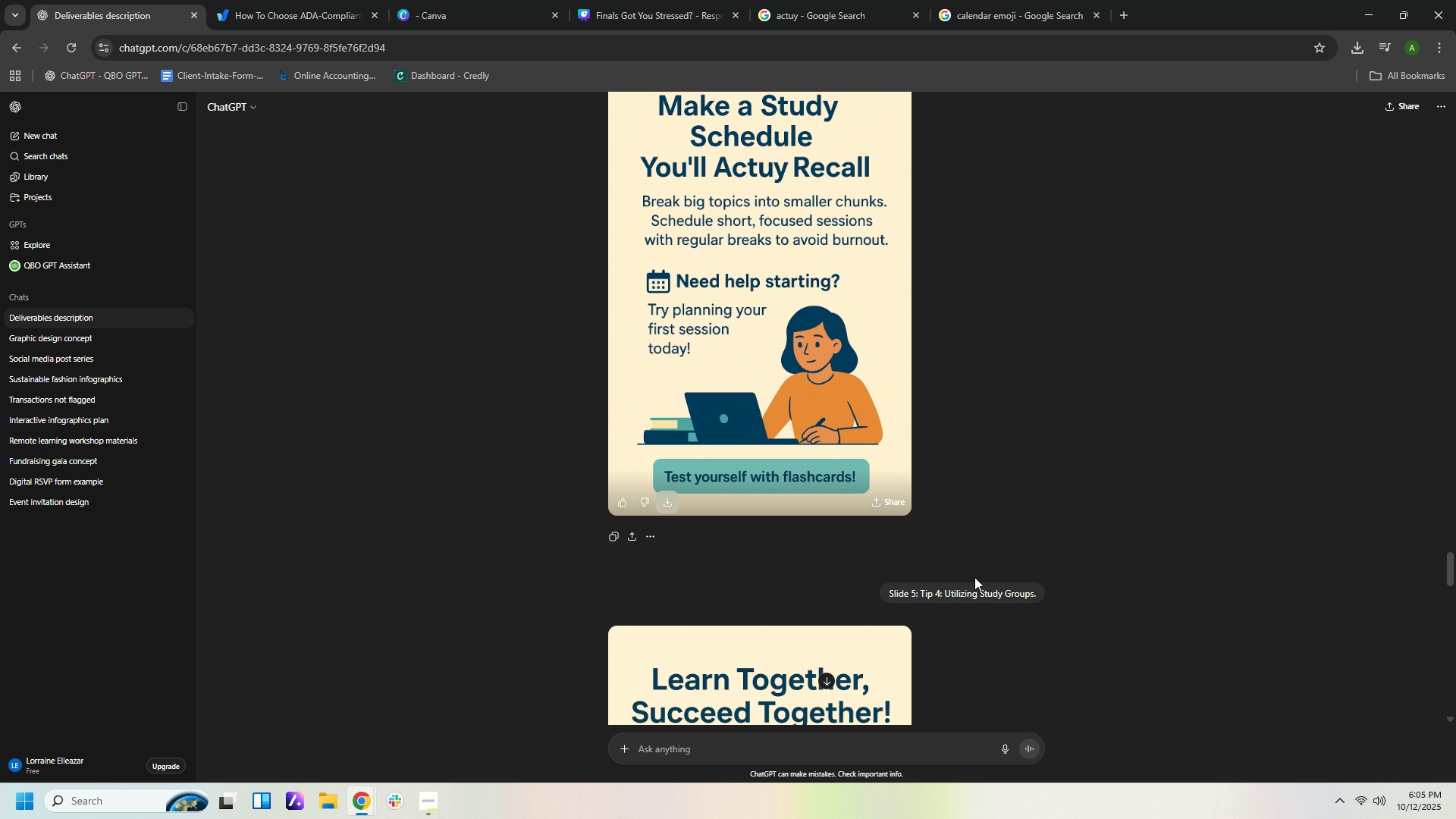 
scroll: coordinate [974, 573], scroll_direction: down, amount: 4.0
 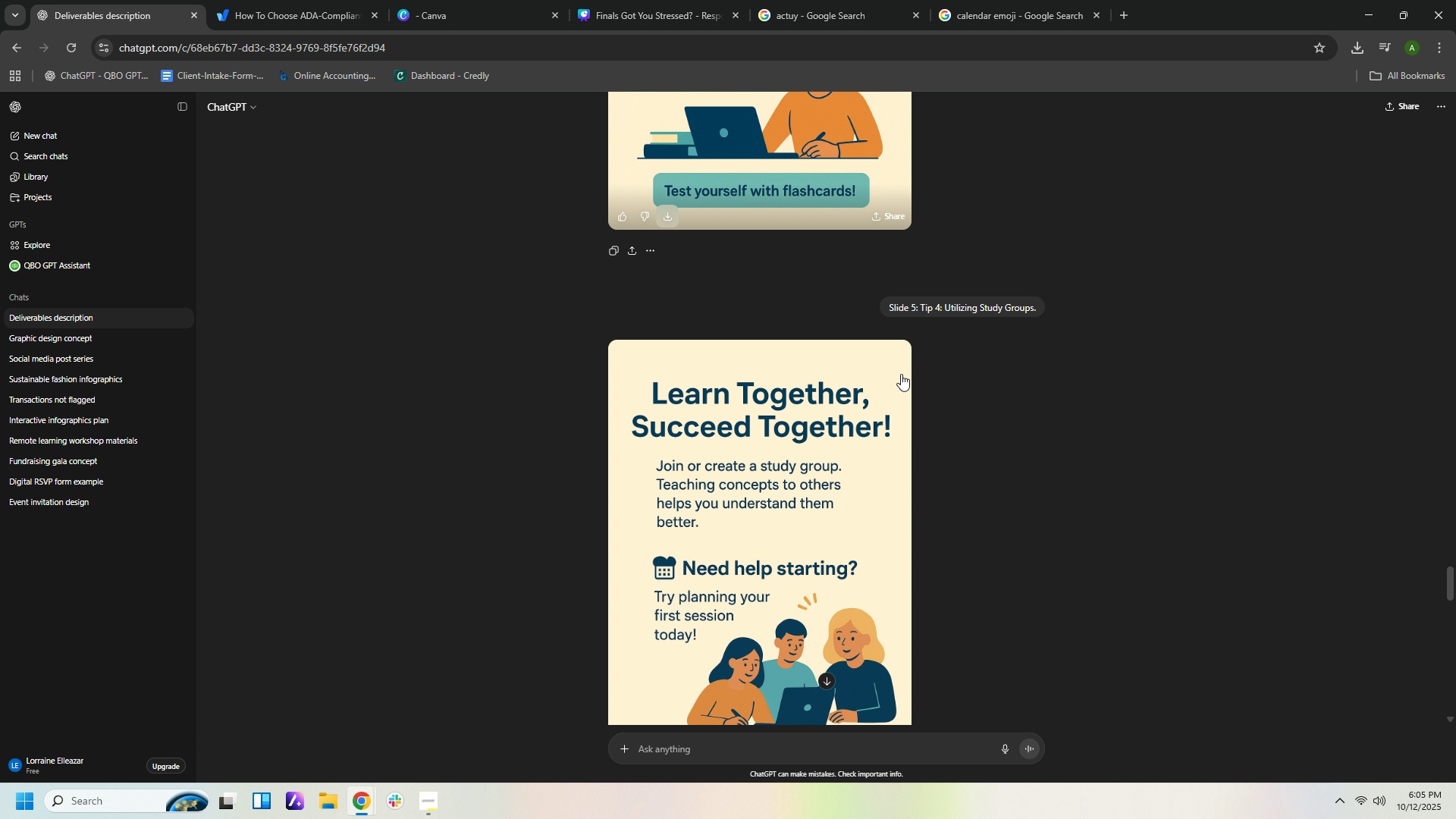 
wait(19.43)
 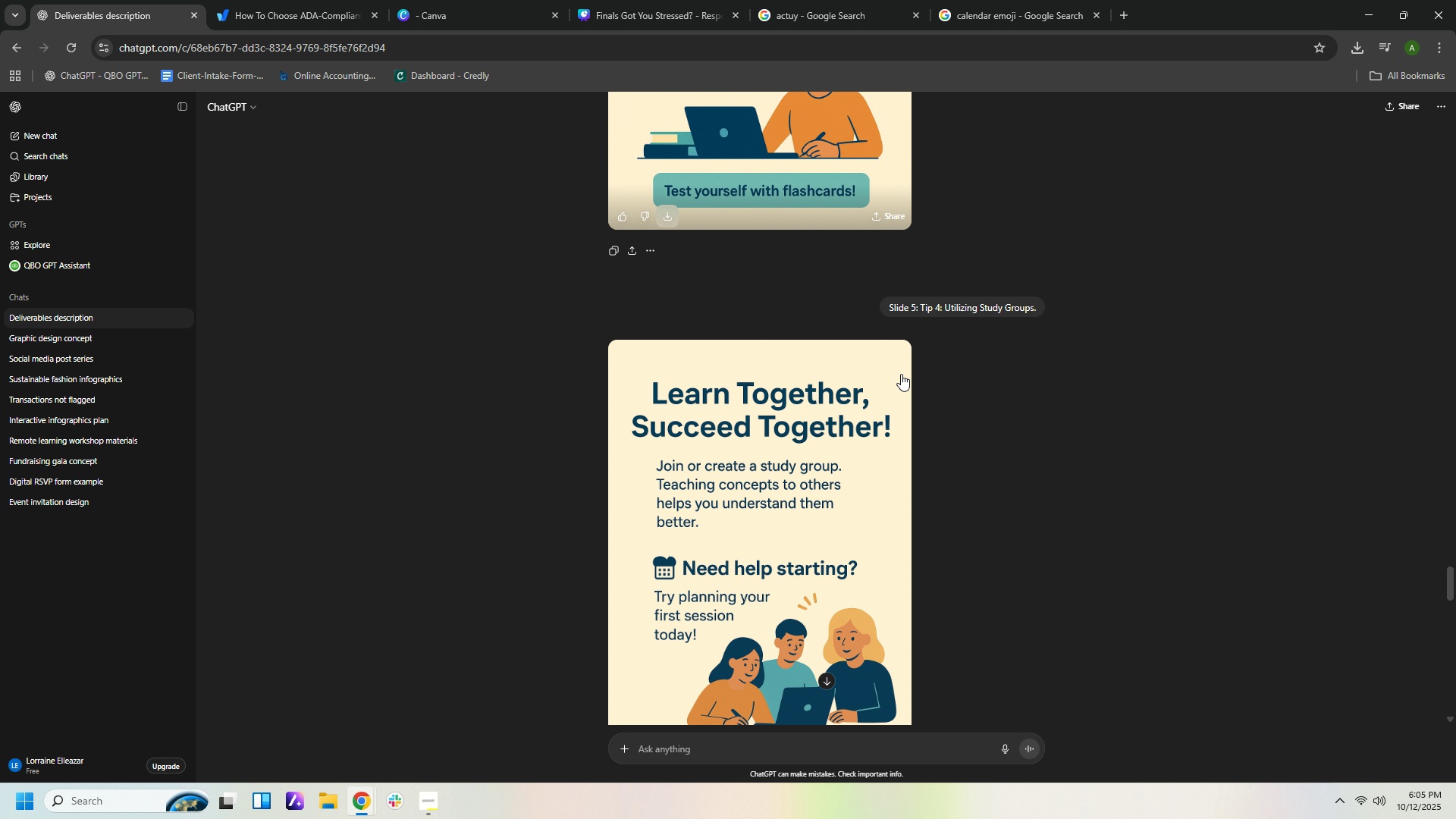 
scroll: coordinate [868, 494], scroll_direction: down, amount: 3.0
 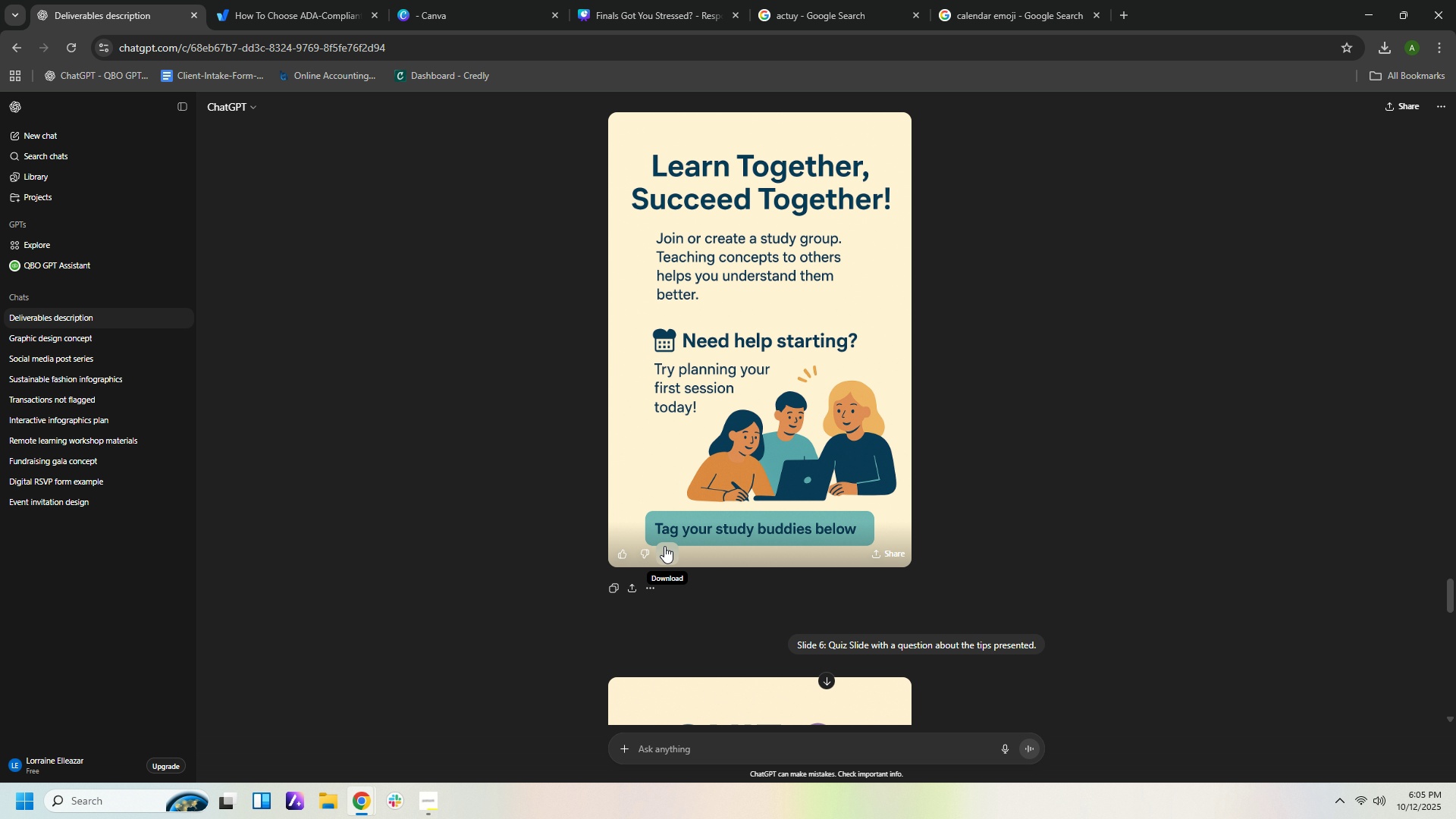 
left_click([664, 546])
 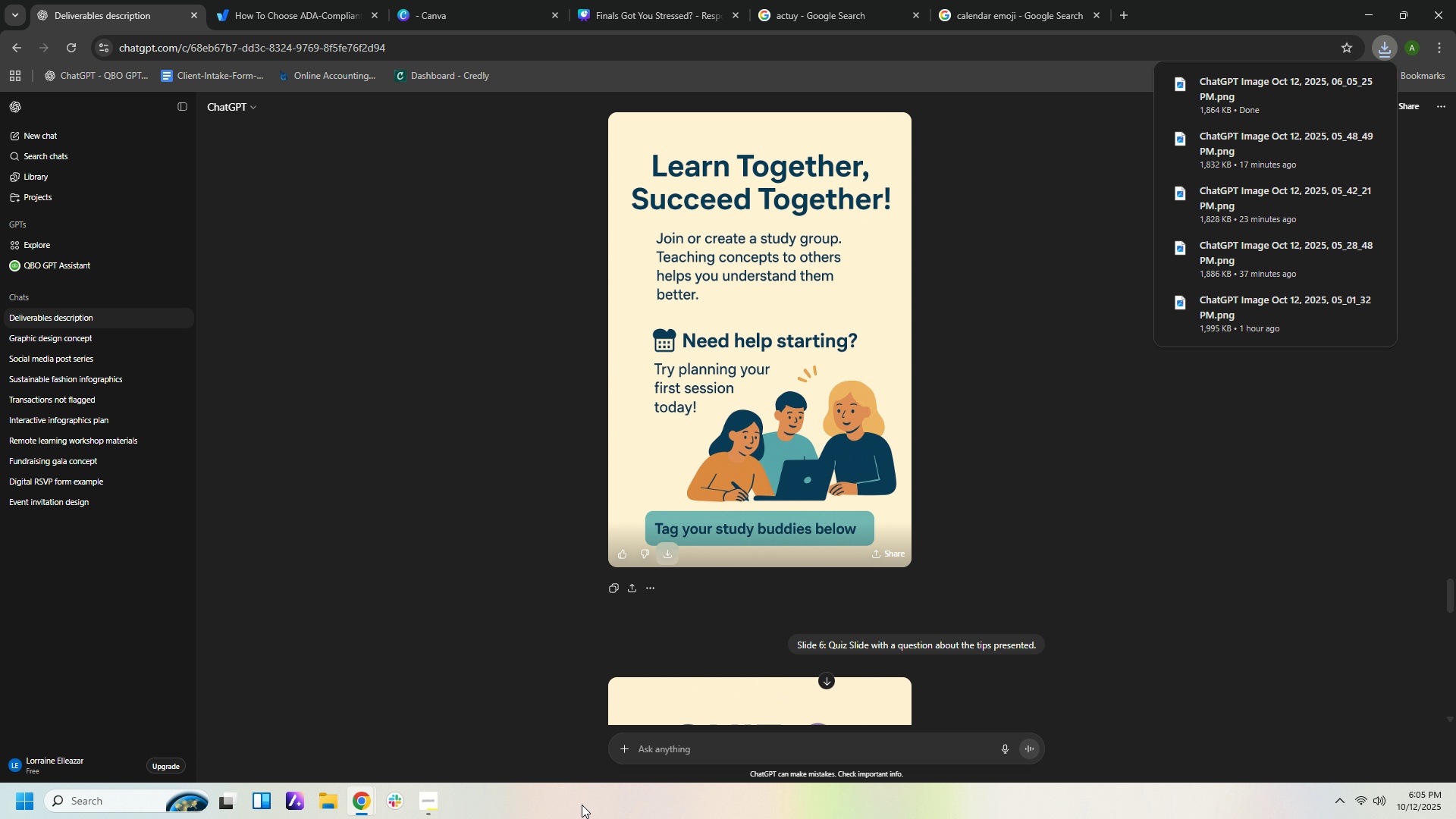 
left_click([357, 797])
 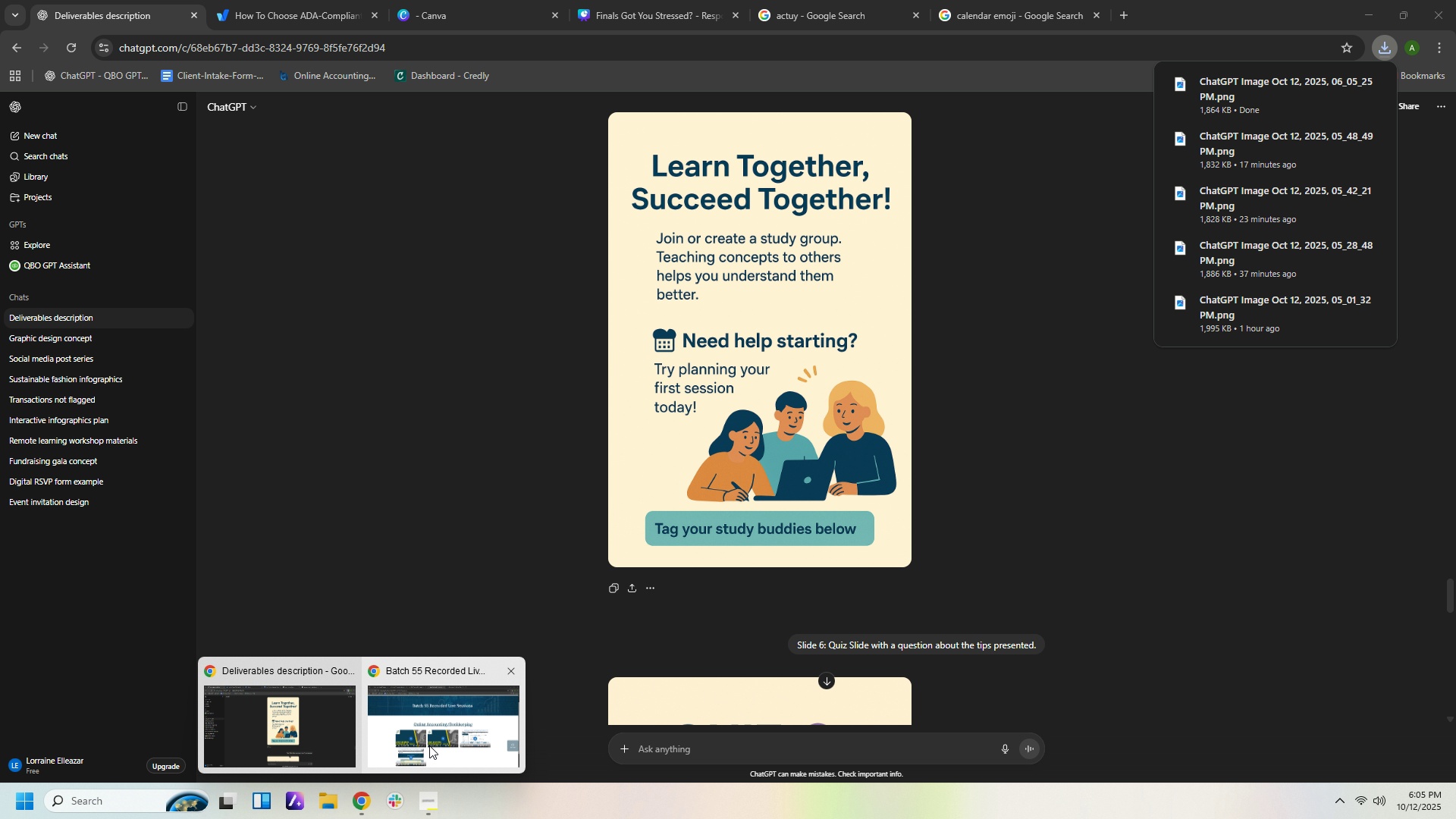 
left_click([429, 745])
 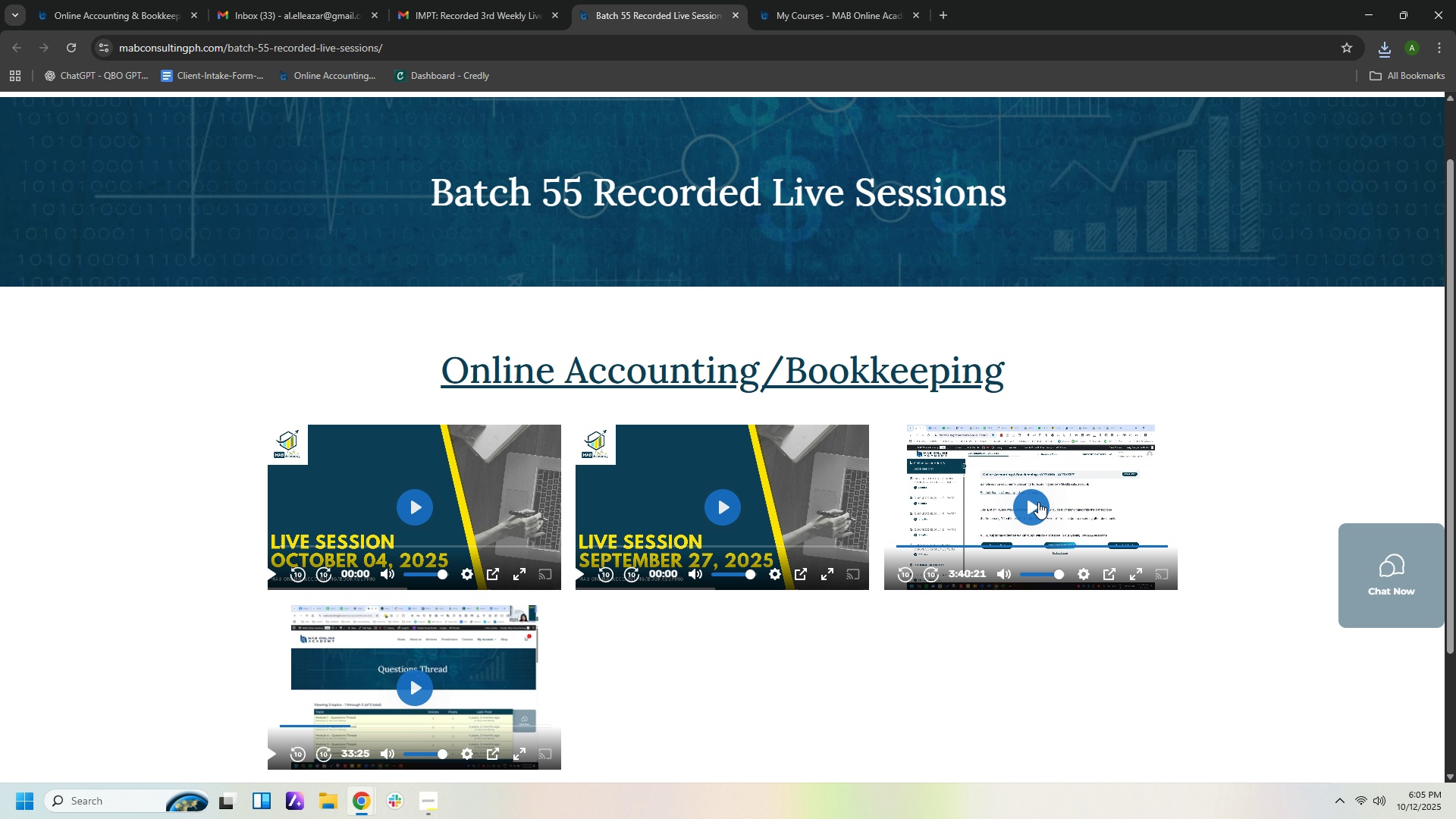 
left_click([729, 508])
 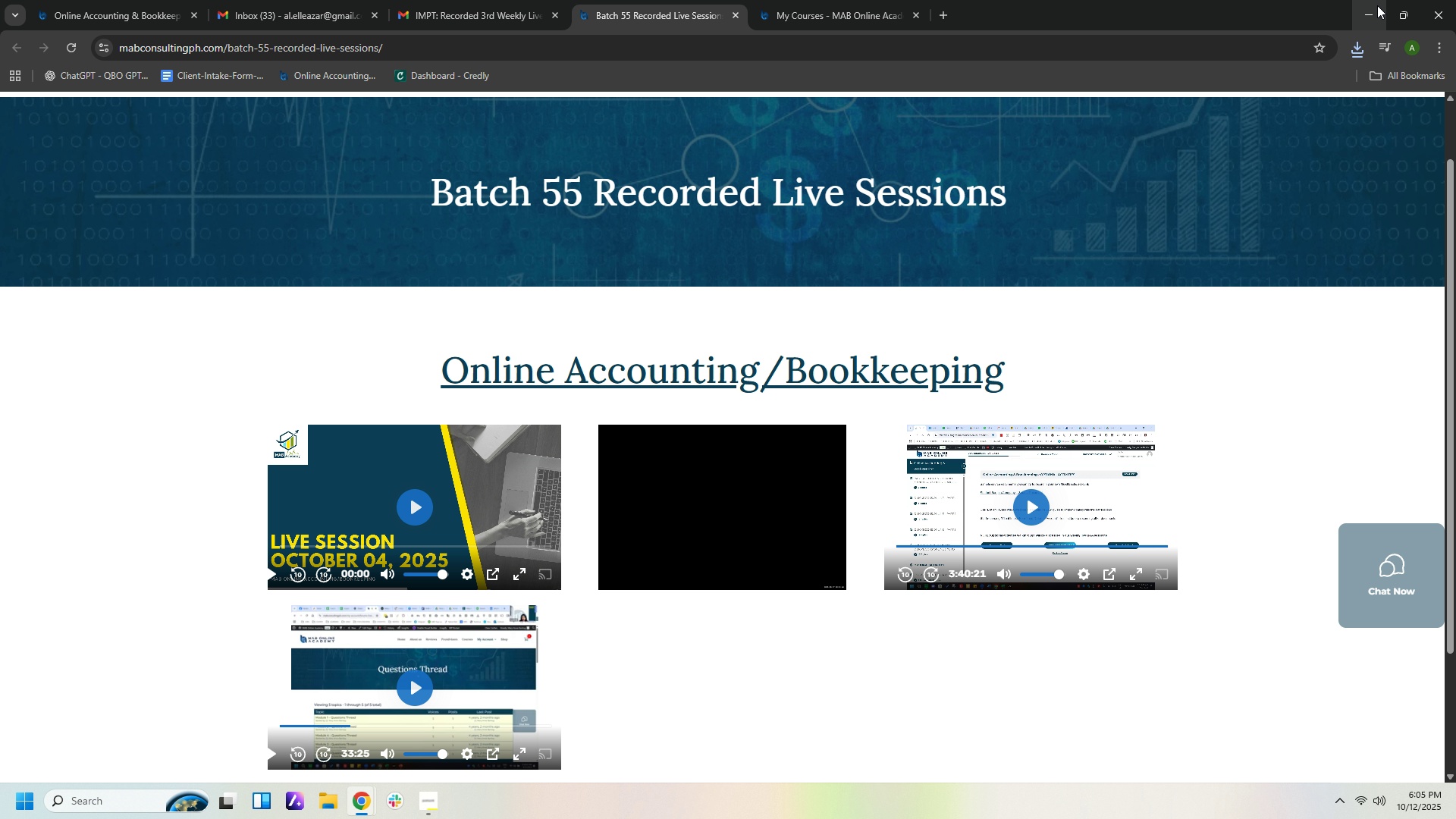 
left_click([1374, 6])
 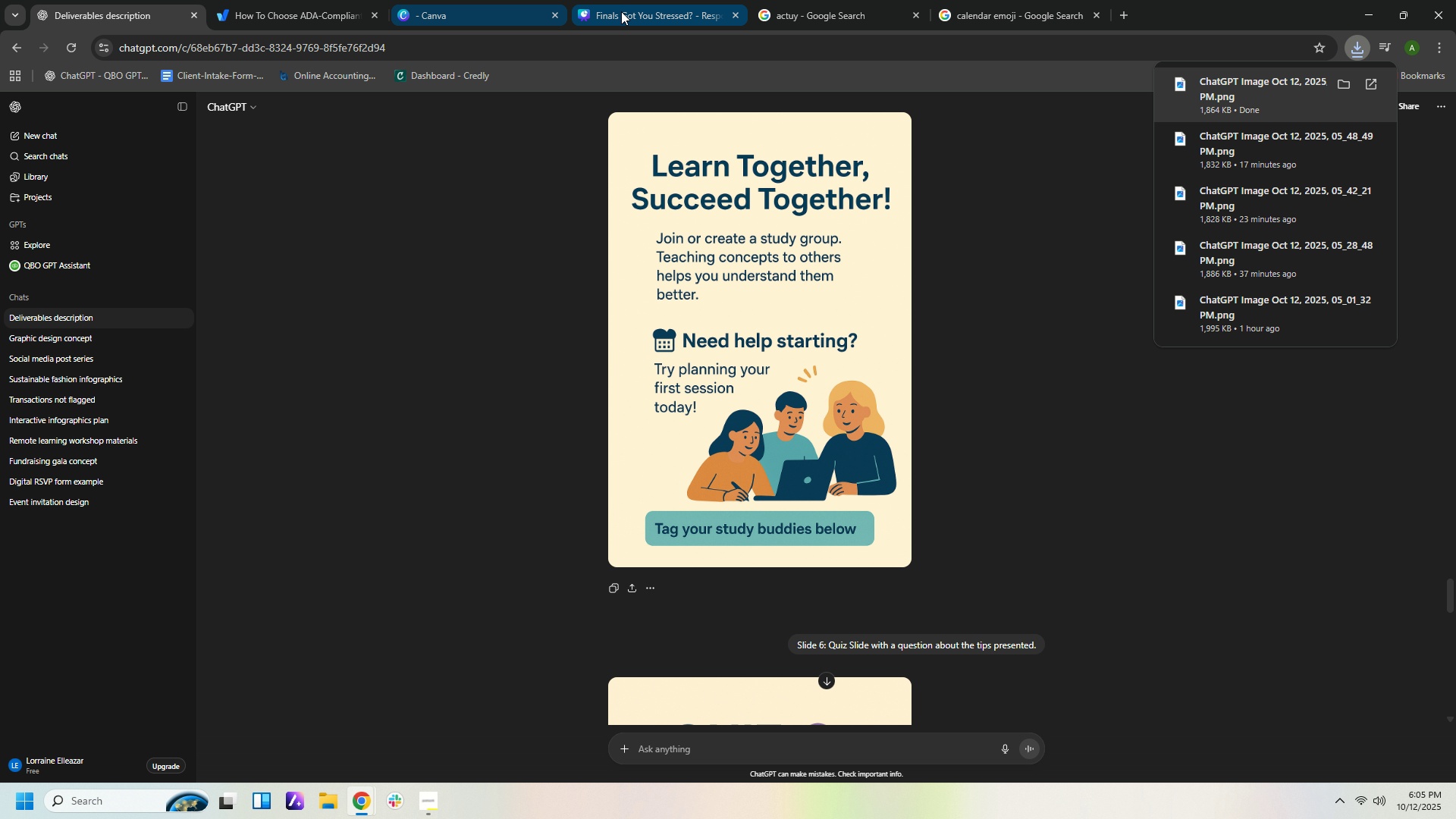 
left_click([668, 8])
 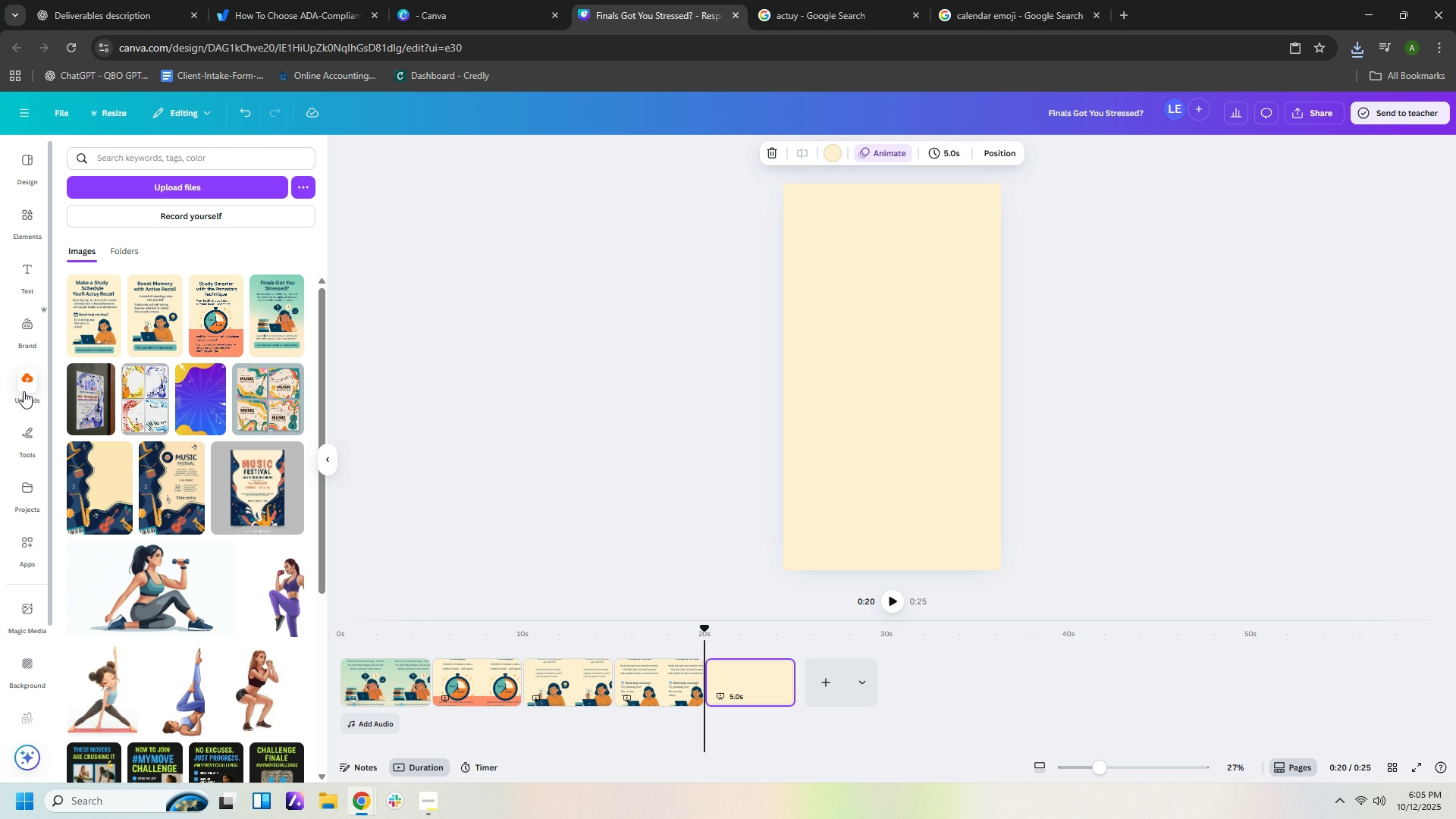 
left_click([21, 379])
 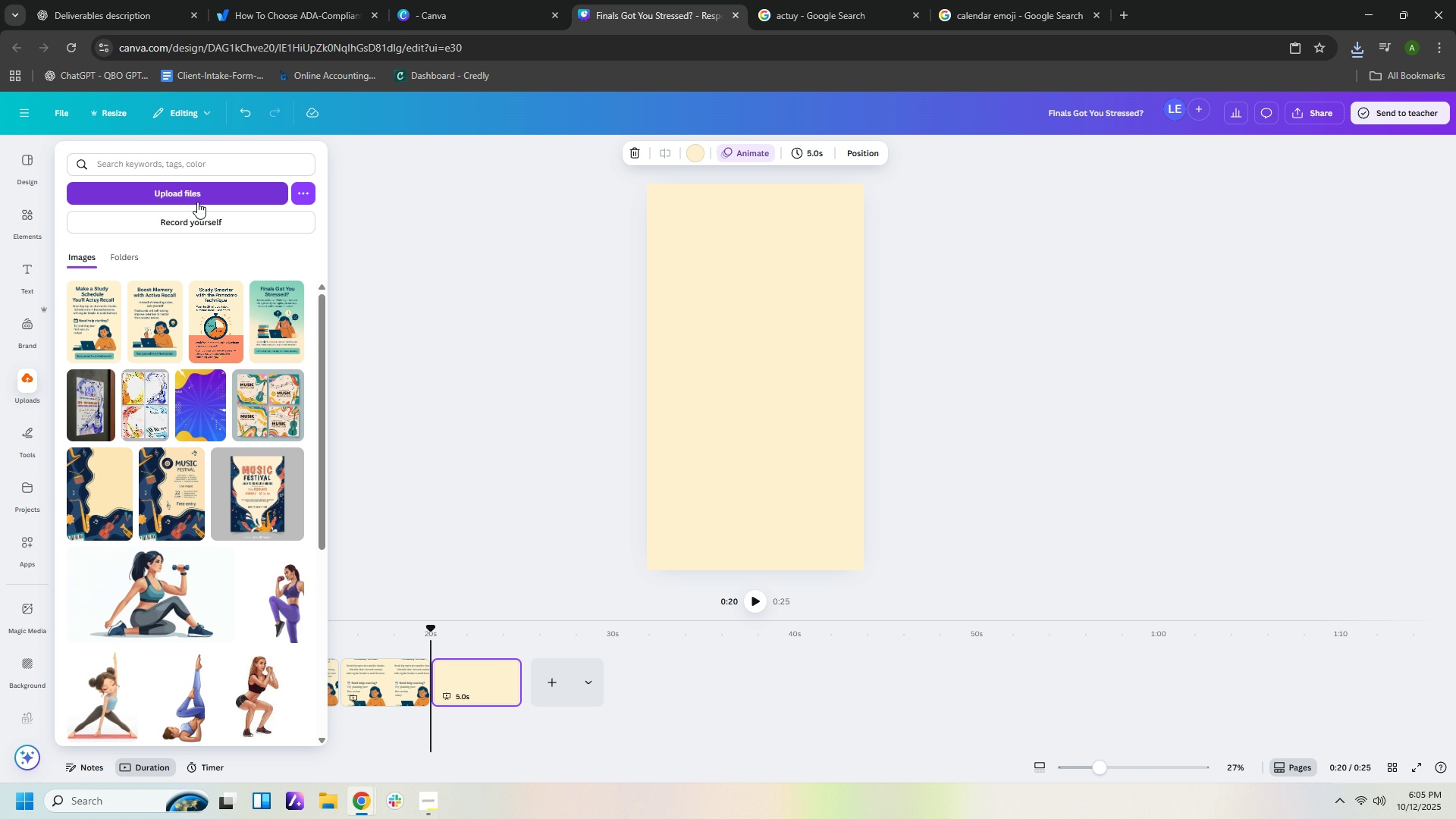 
left_click([197, 202])
 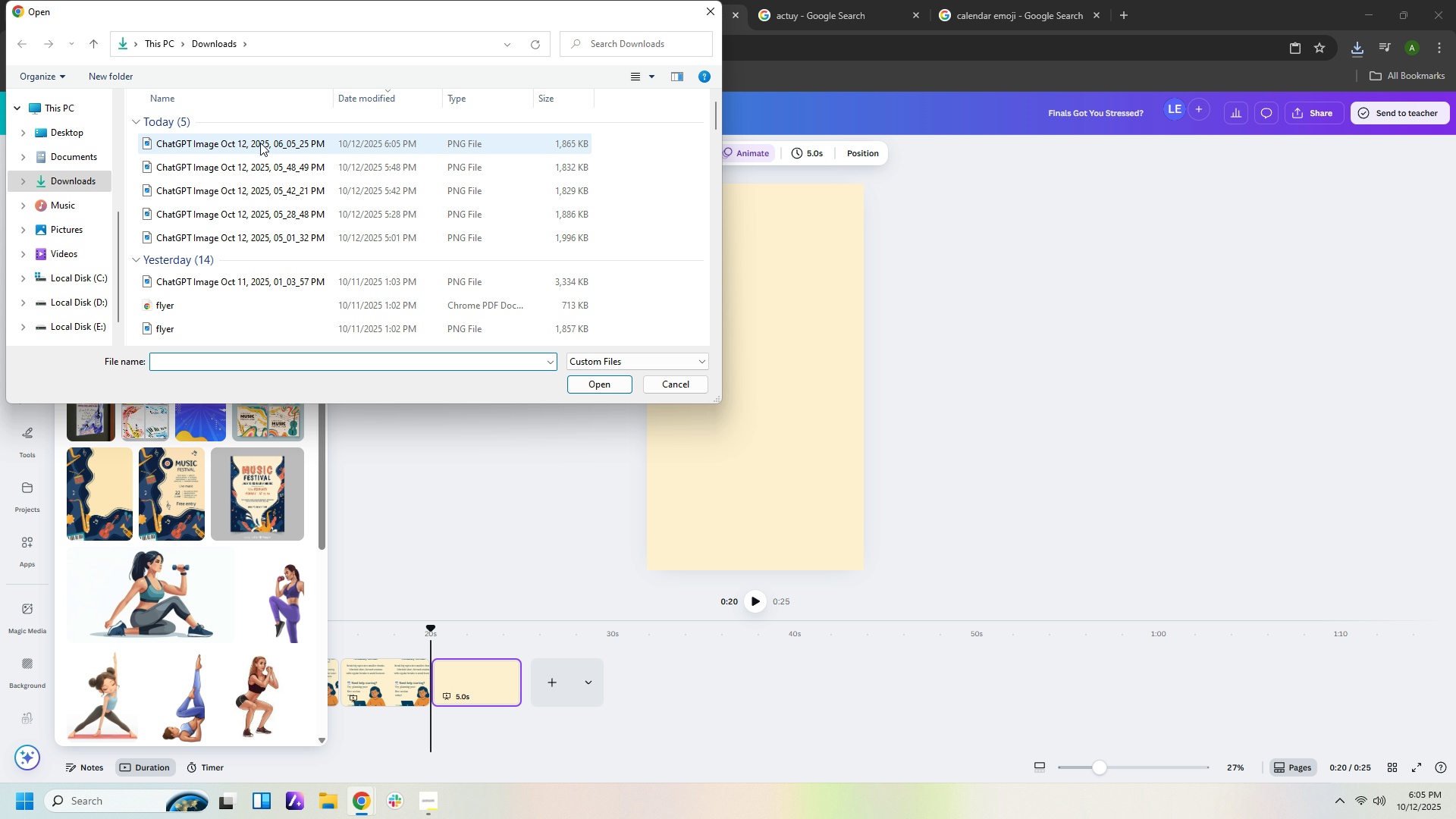 
double_click([259, 145])
 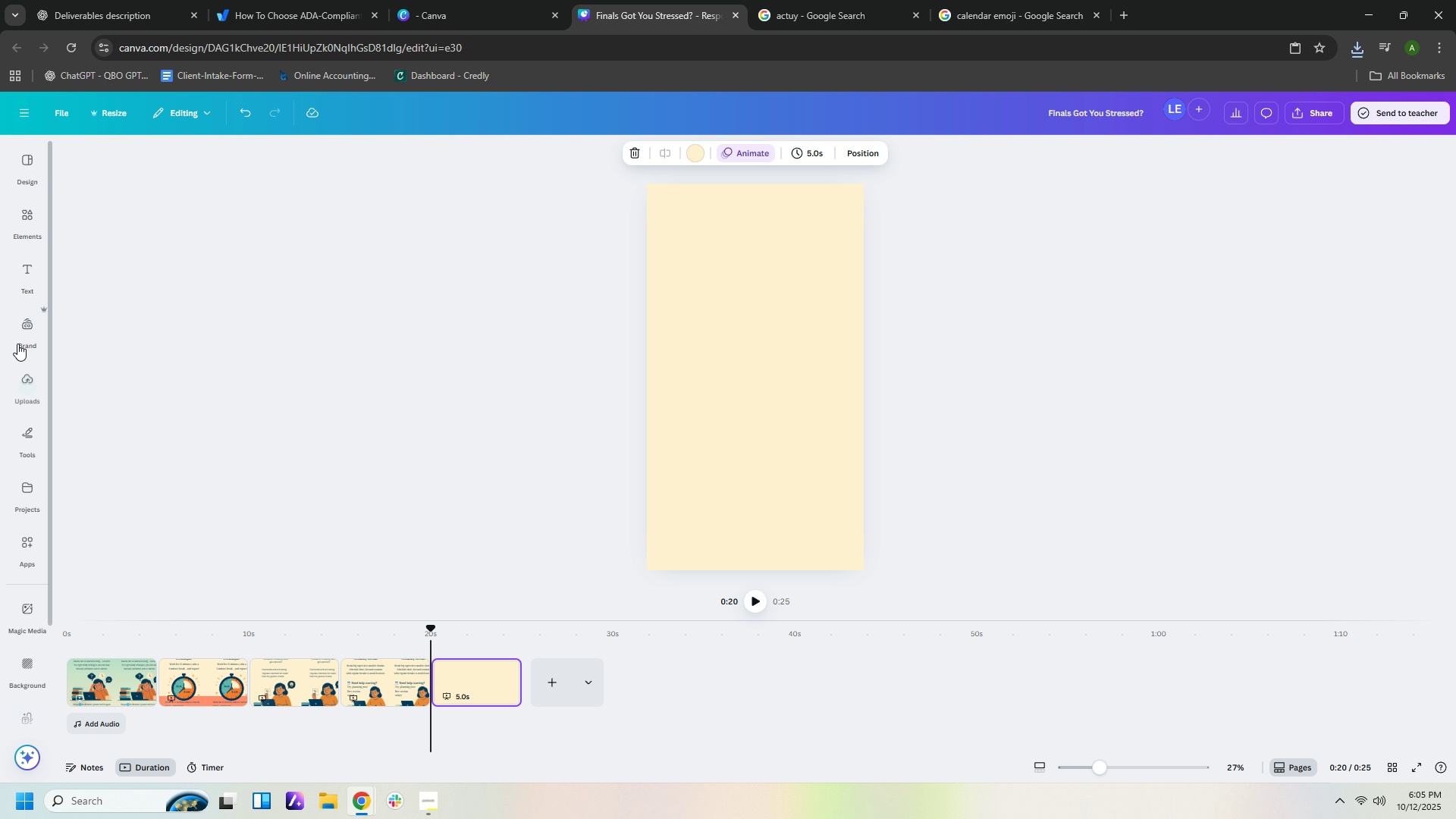 
wait(7.83)
 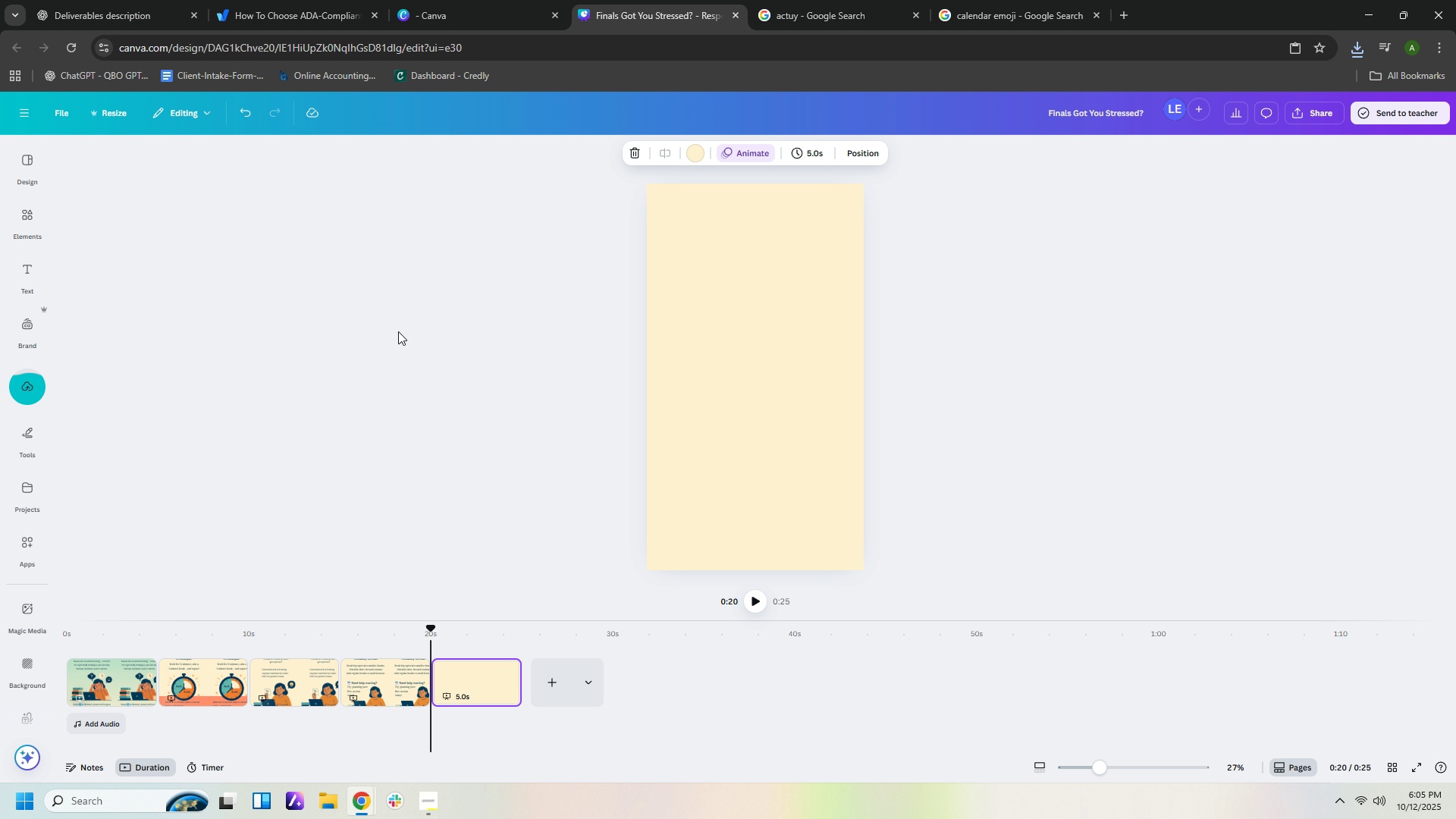 
left_click([74, 305])
 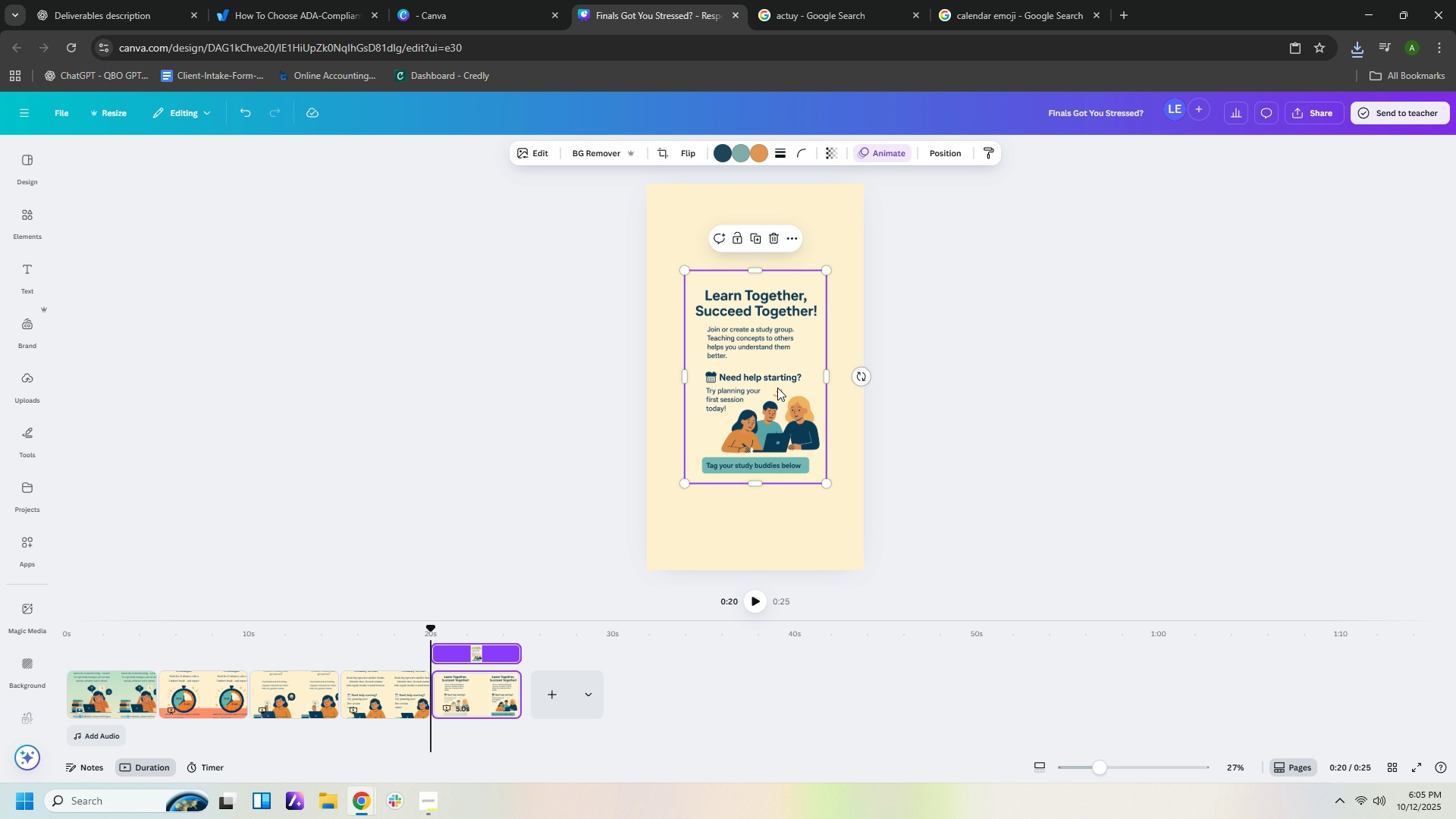 
left_click_drag(start_coordinate=[779, 409], to_coordinate=[781, 442])